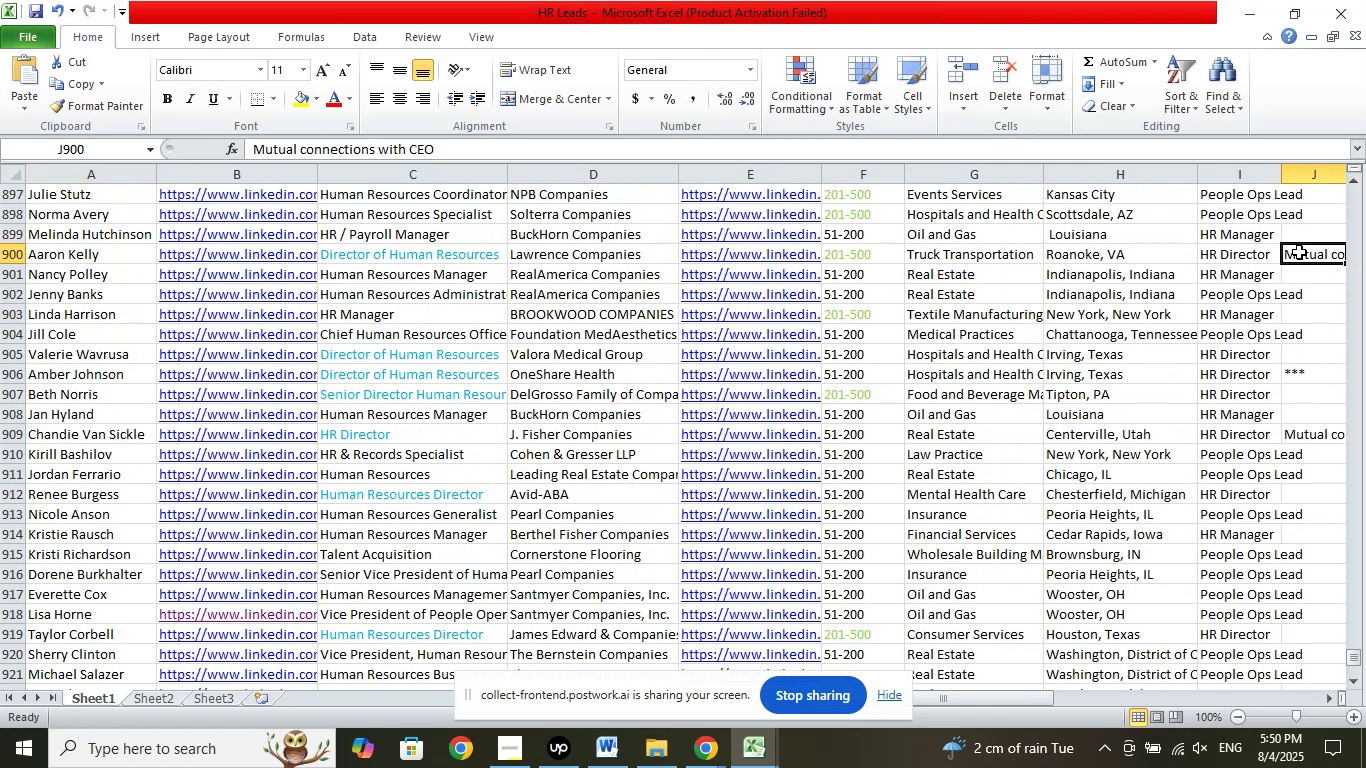 
scroll: coordinate [1254, 441], scroll_direction: up, amount: 3.0
 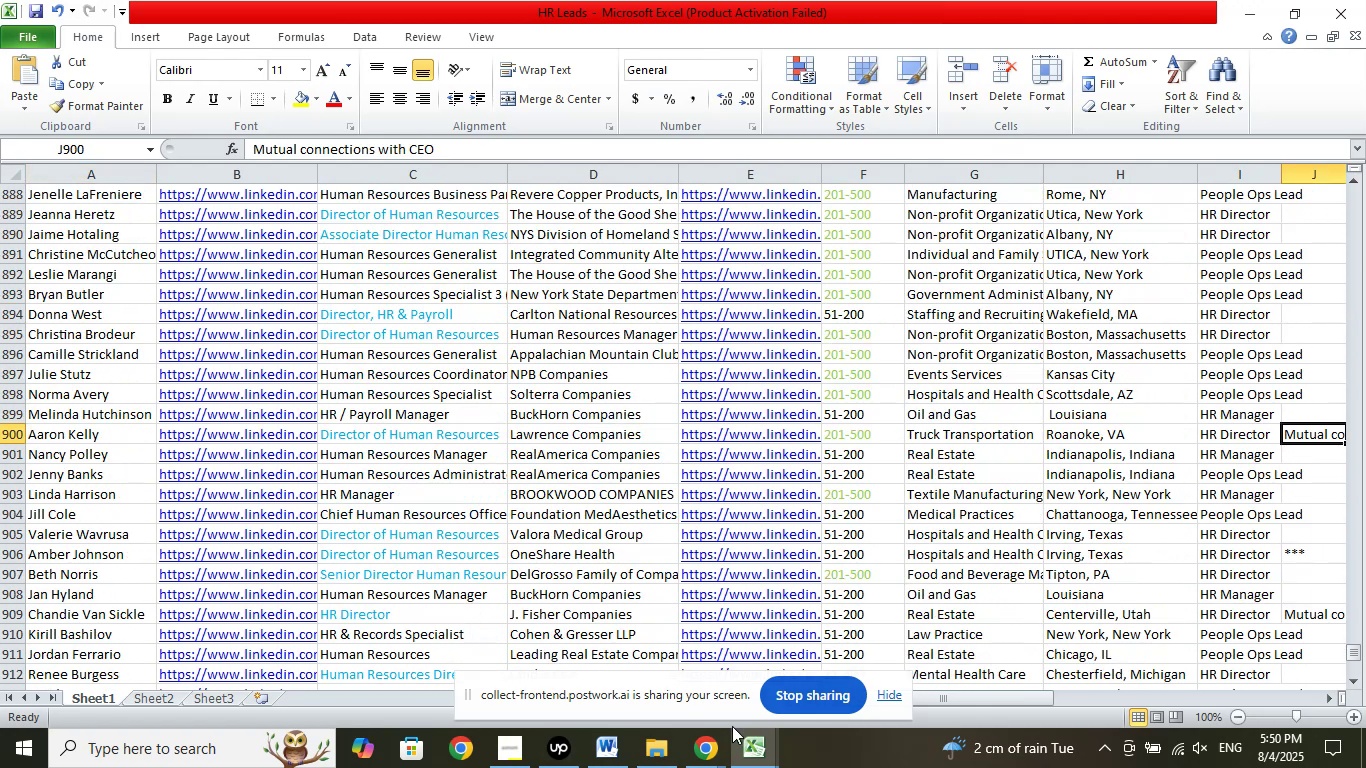 
left_click([701, 752])
 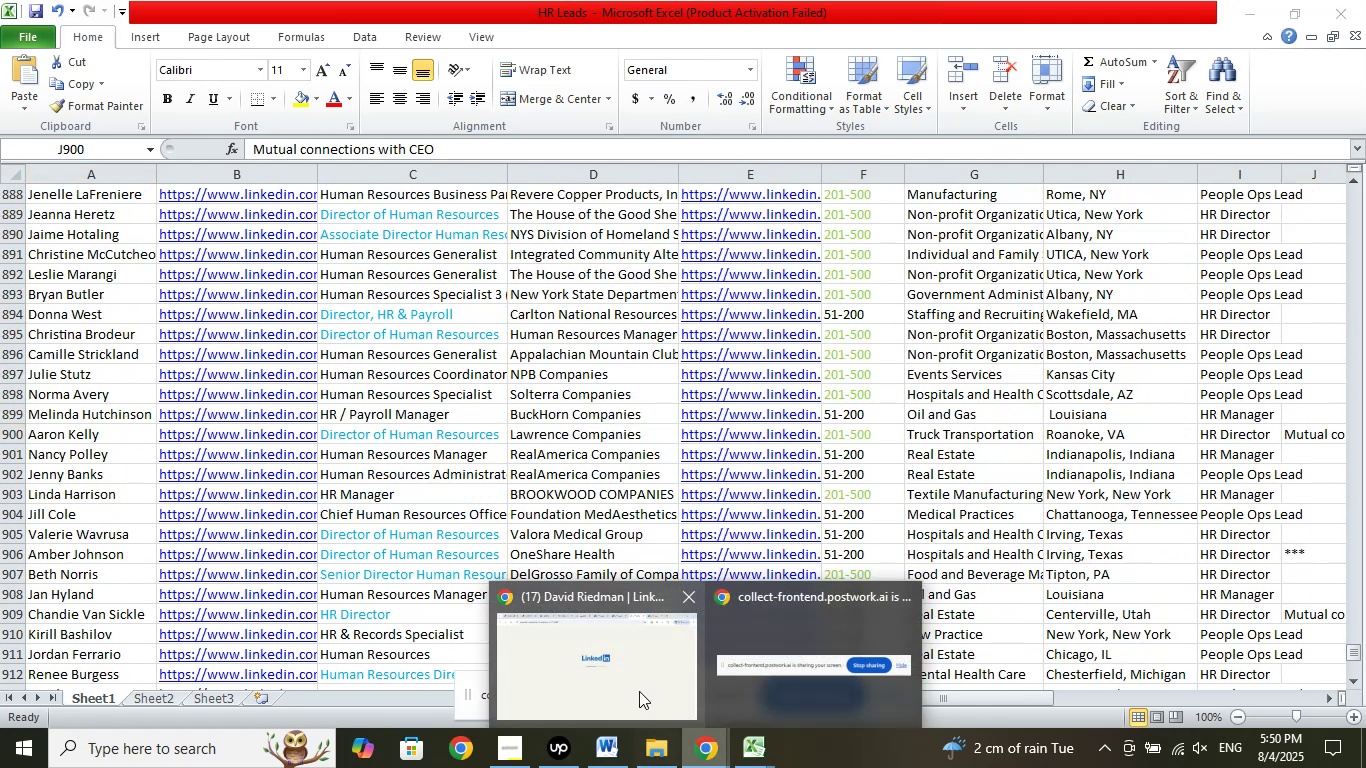 
left_click([636, 680])
 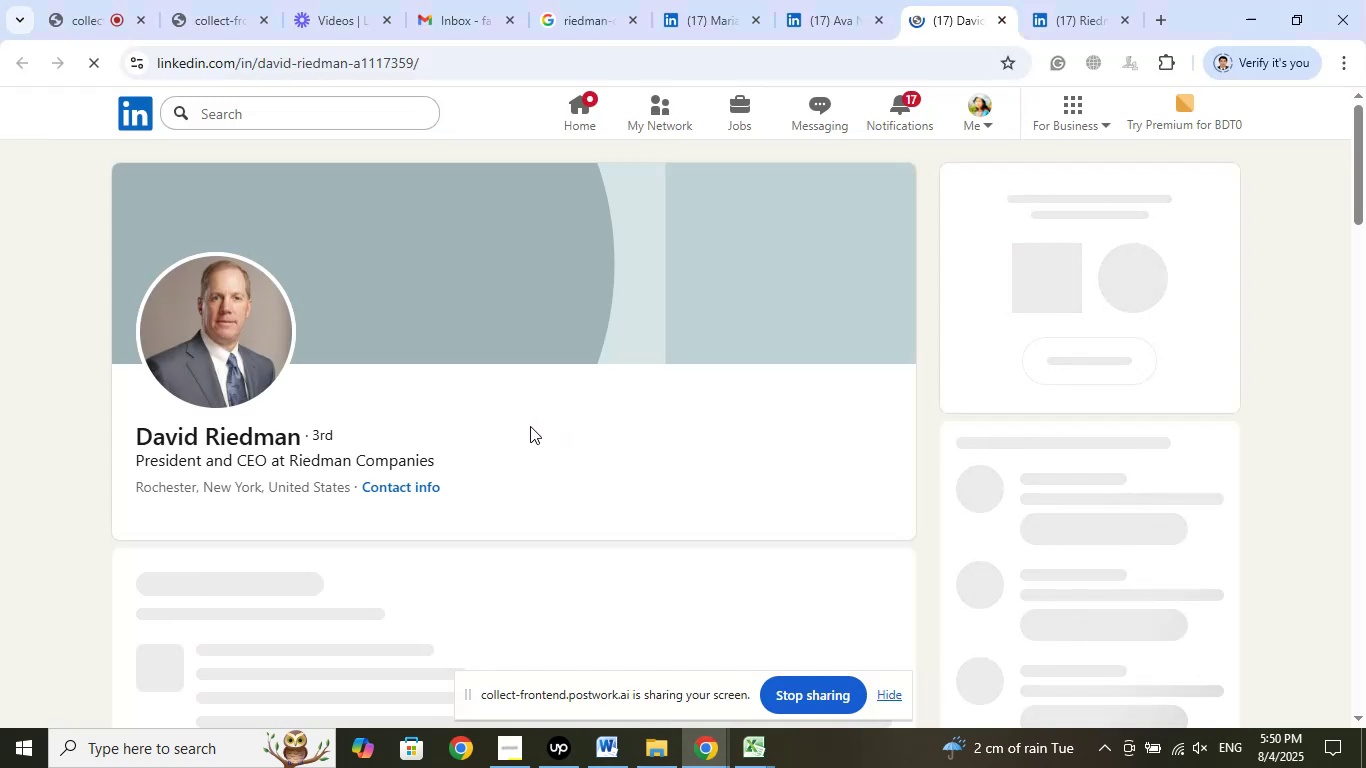 
left_click_drag(start_coordinate=[133, 458], to_coordinate=[262, 457])
 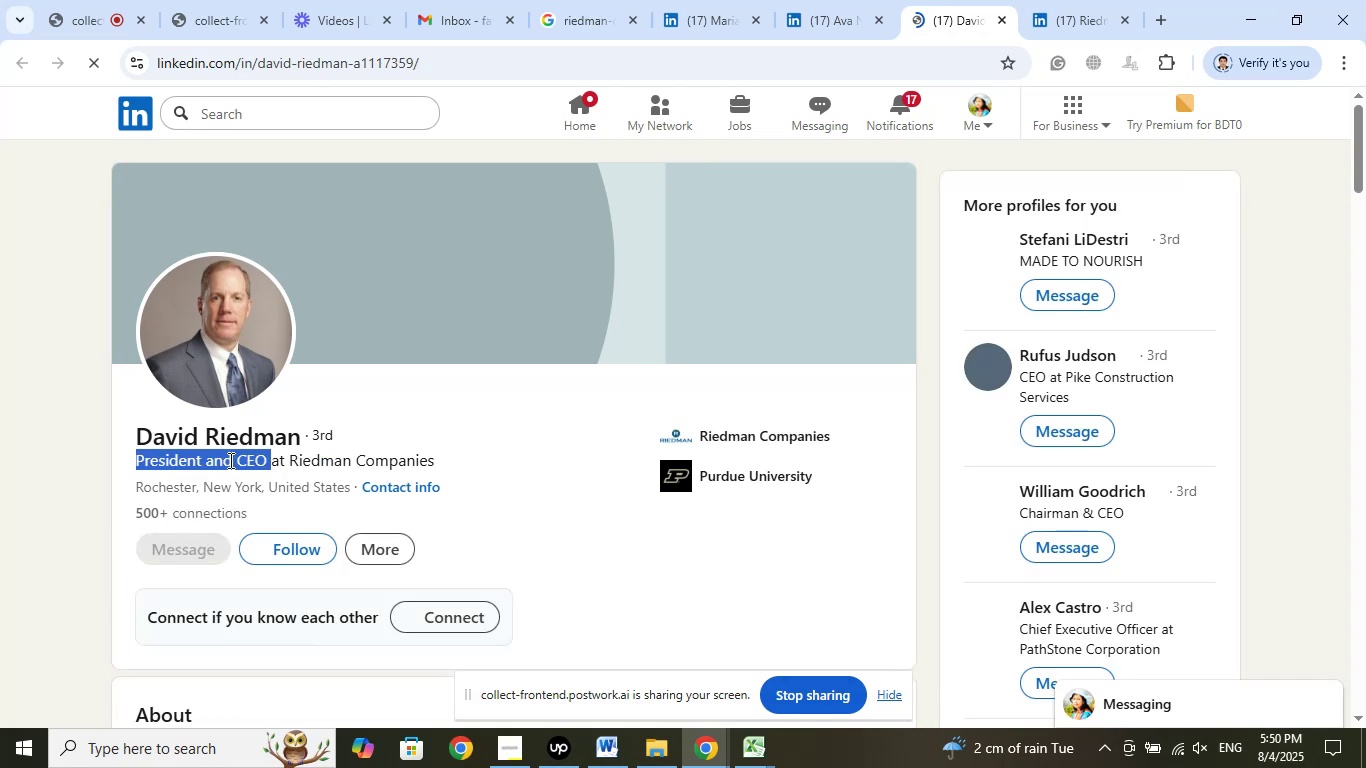 
right_click([229, 460])
 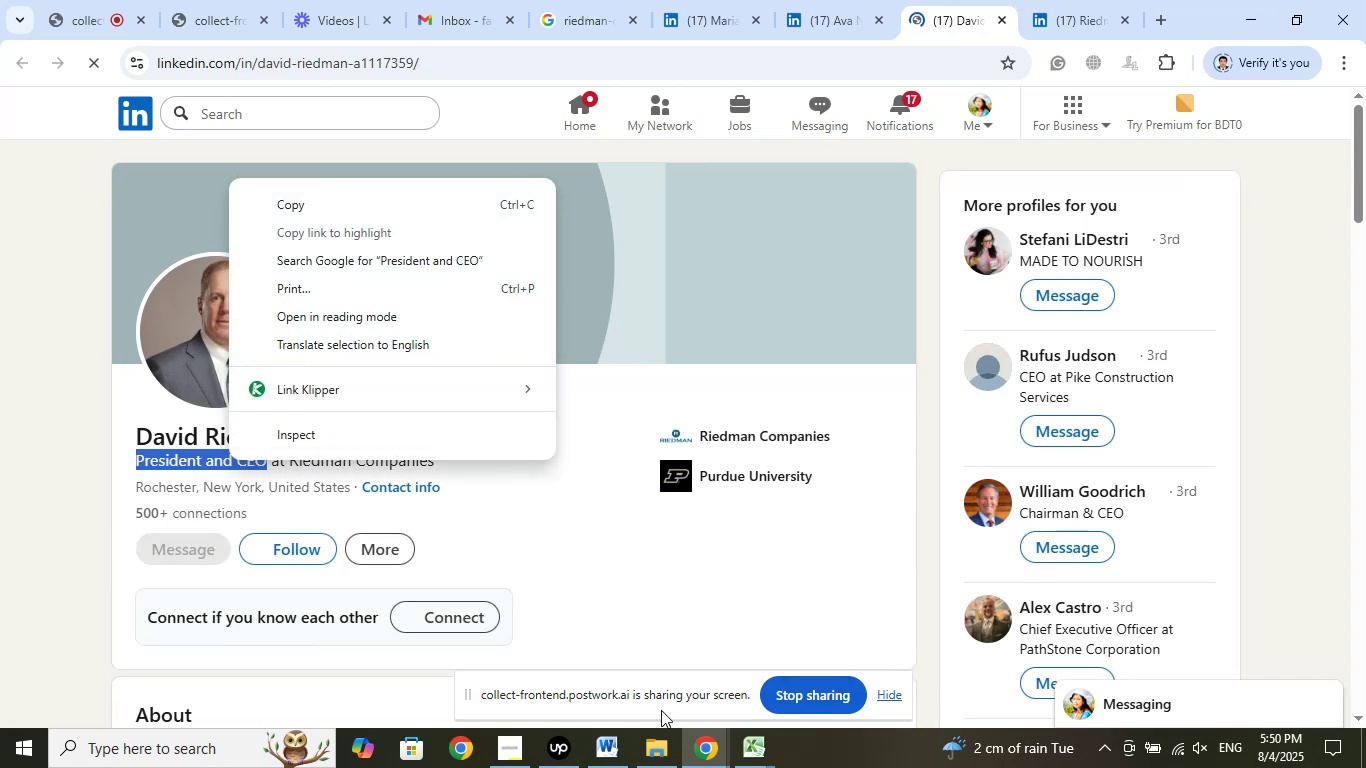 
left_click([750, 744])
 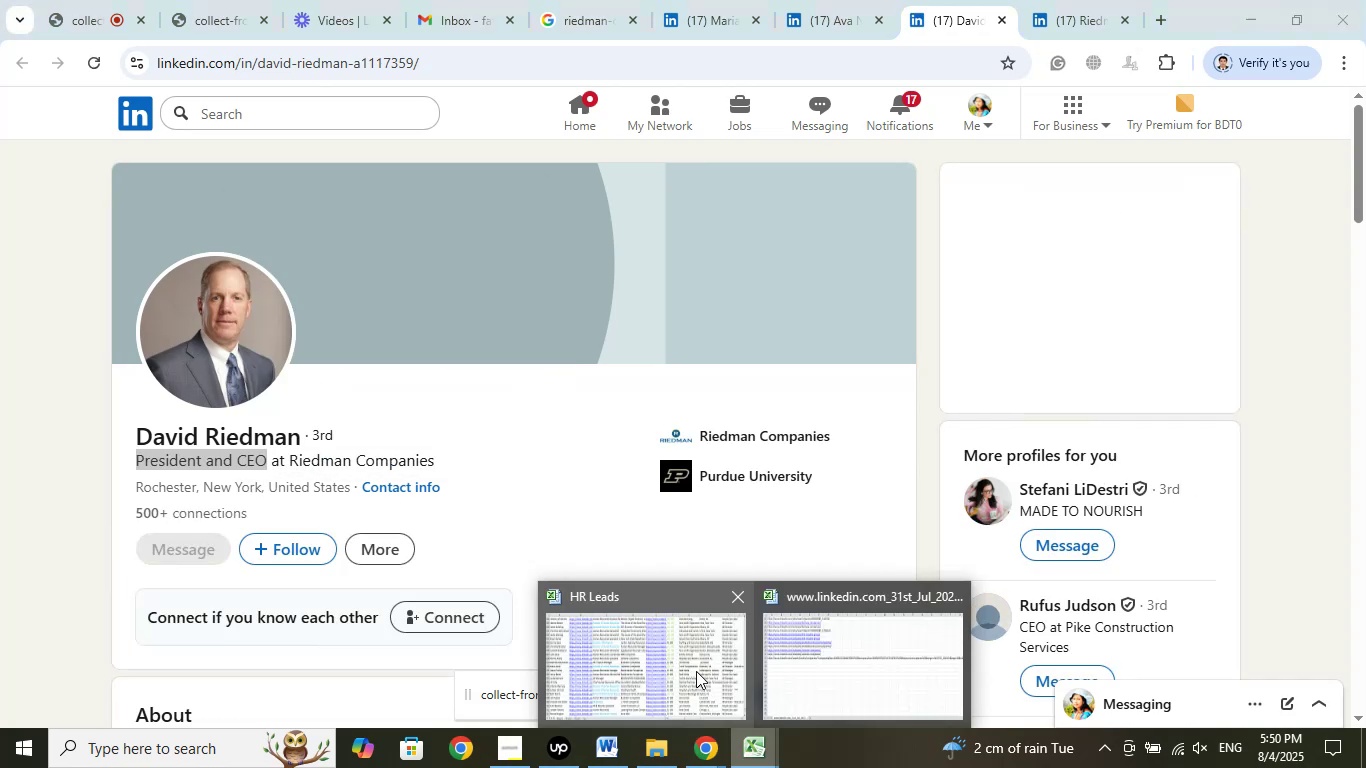 
left_click([696, 671])
 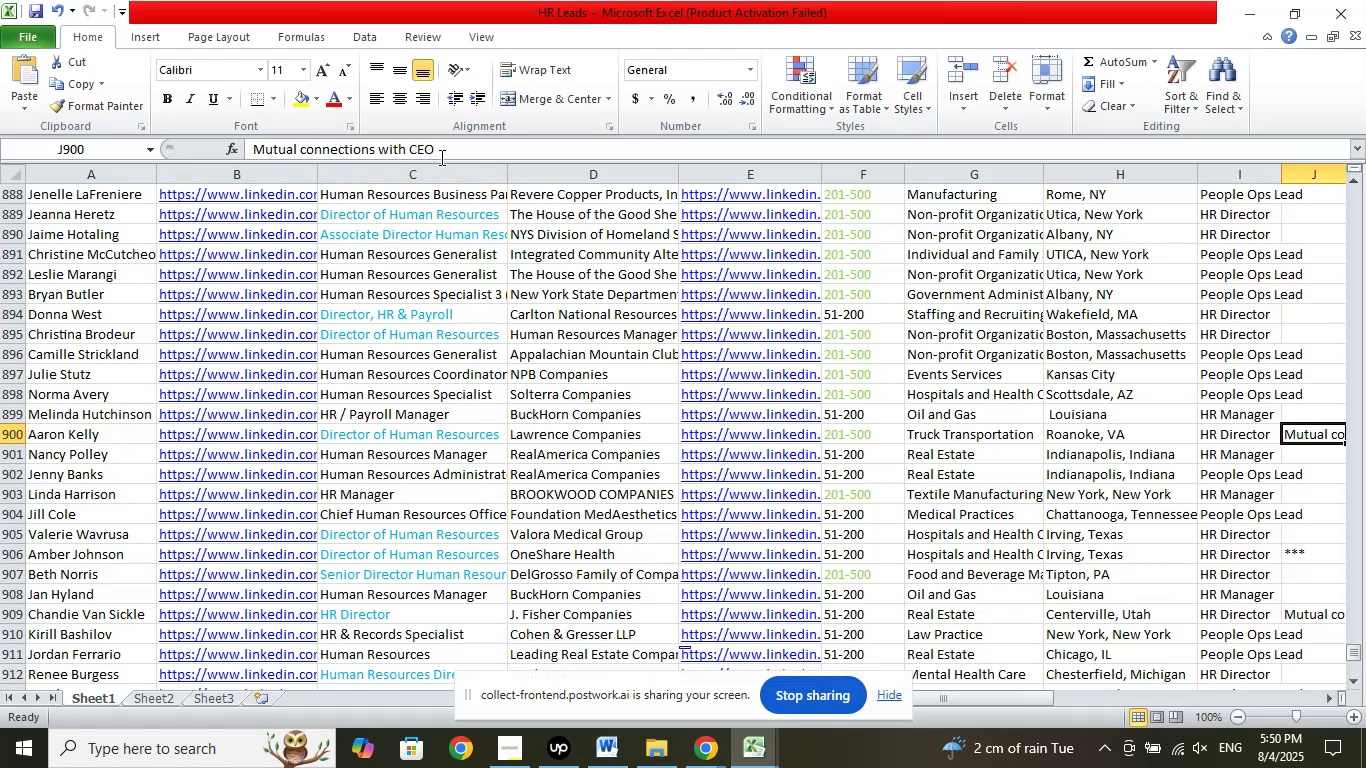 
left_click_drag(start_coordinate=[404, 153], to_coordinate=[220, 147])
 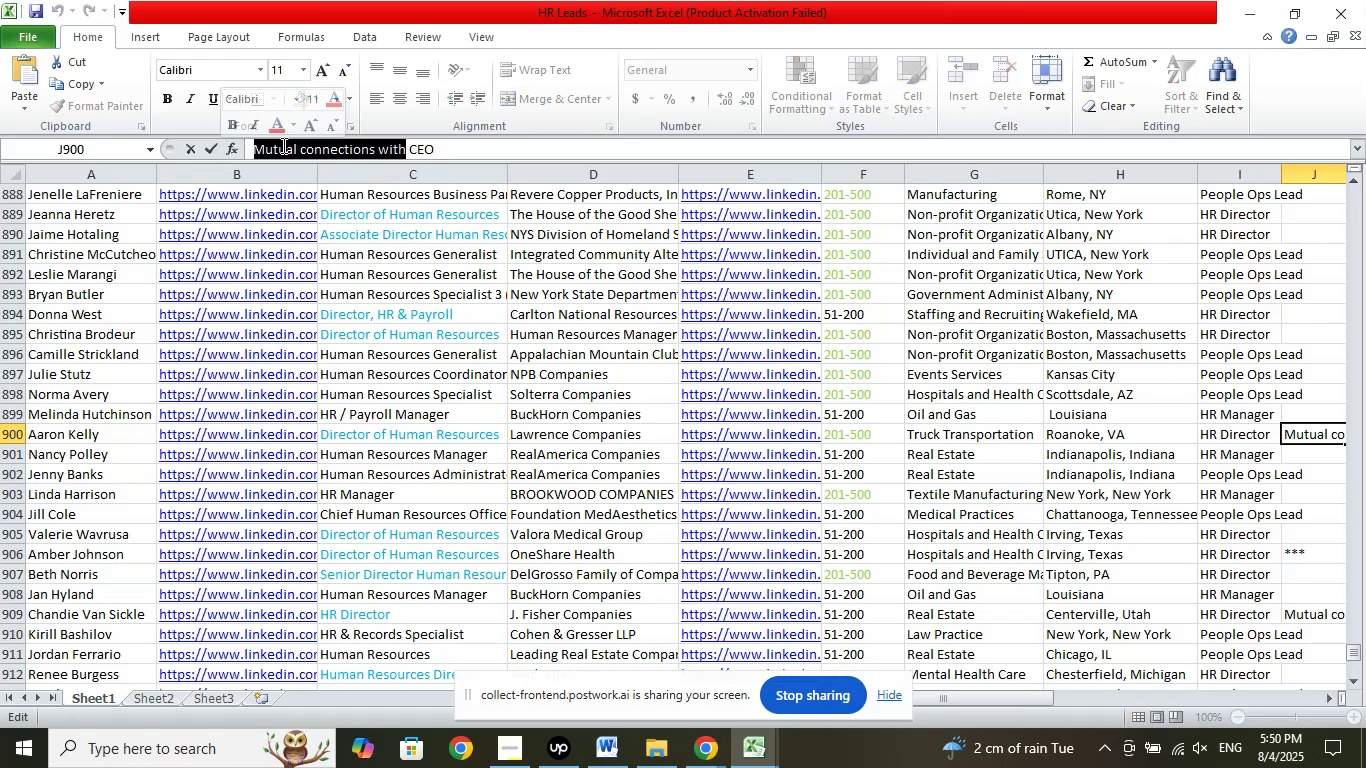 
right_click([282, 145])
 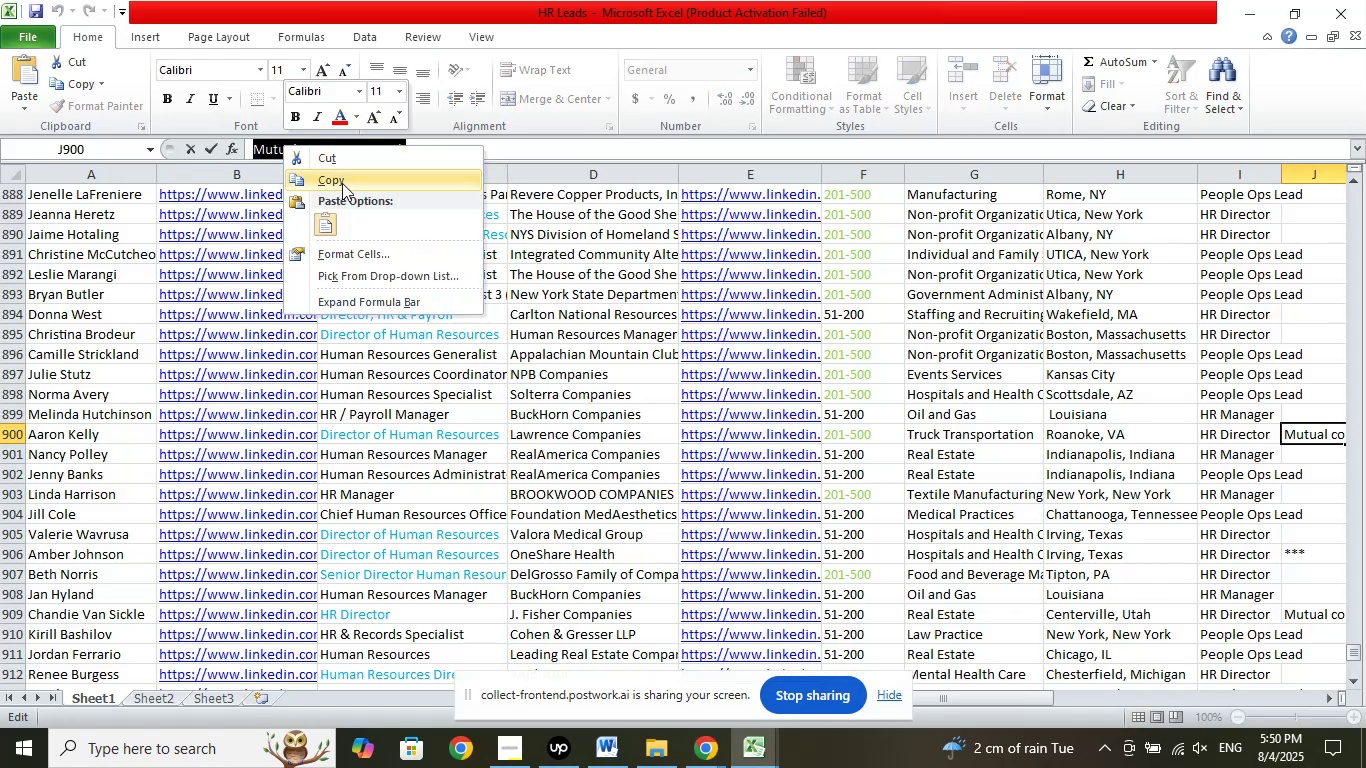 
left_click([342, 183])
 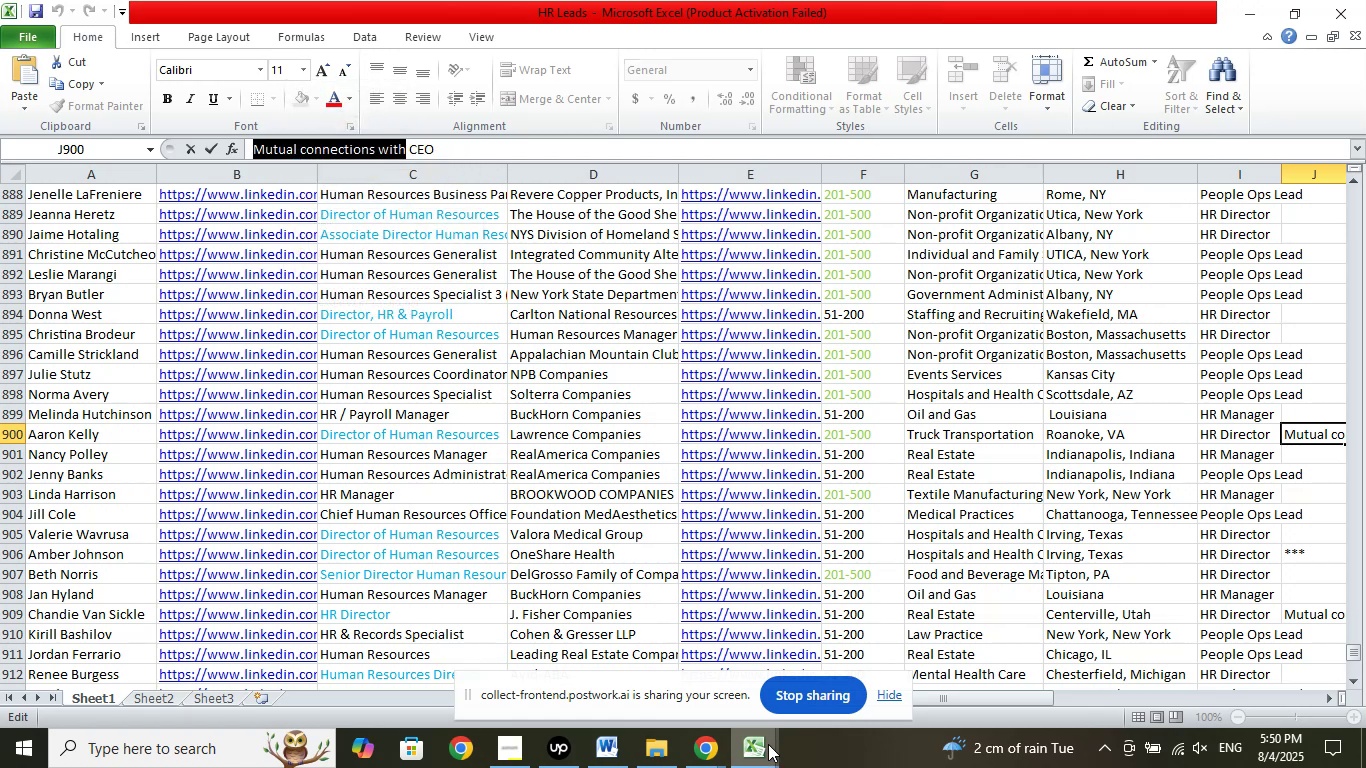 
left_click([762, 751])
 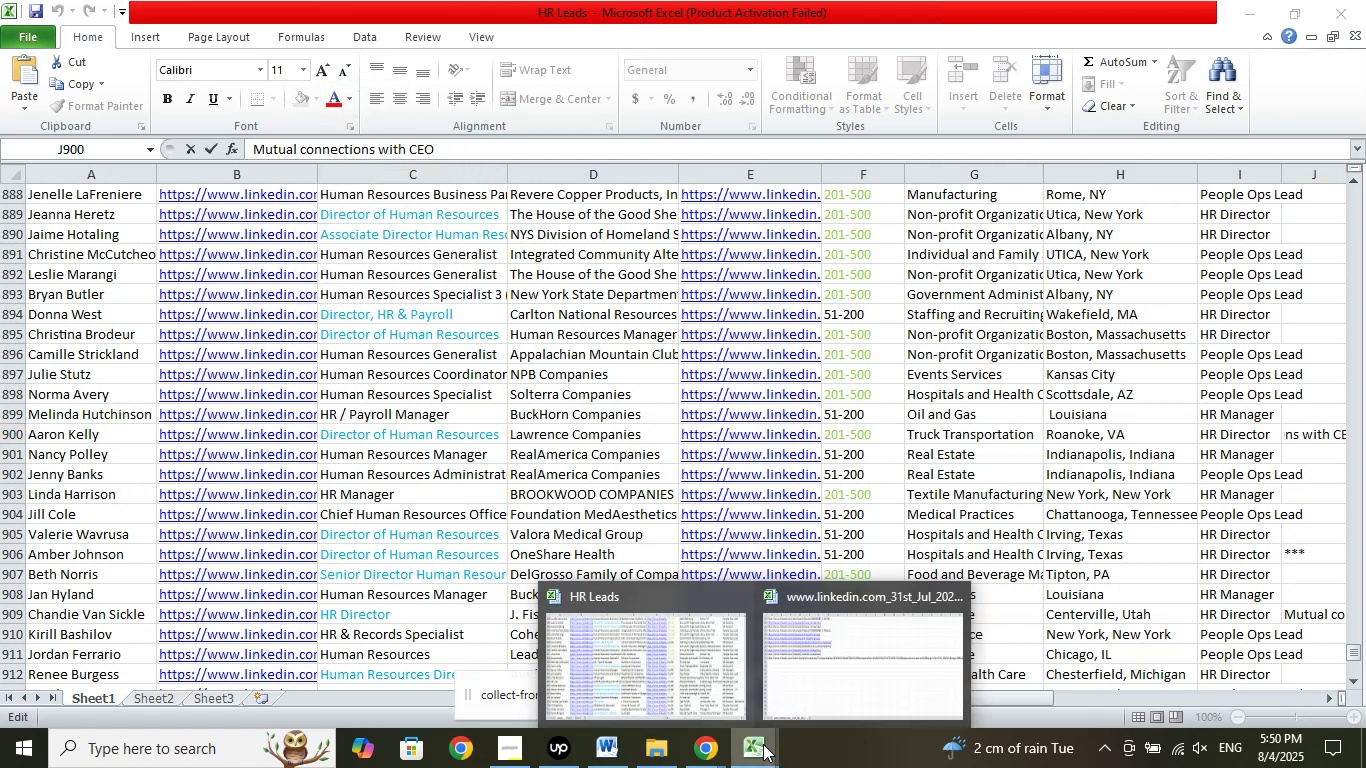 
left_click([681, 675])
 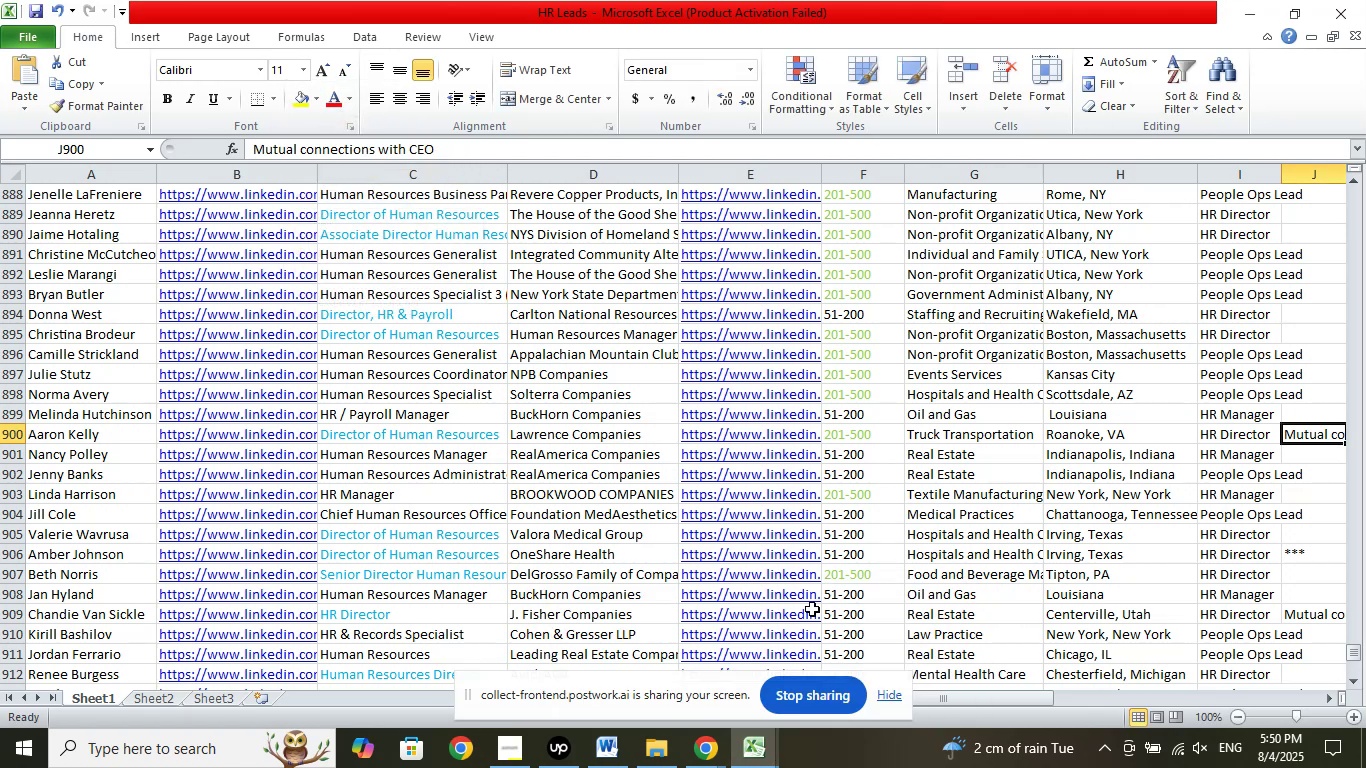 
scroll: coordinate [865, 541], scroll_direction: down, amount: 12.0
 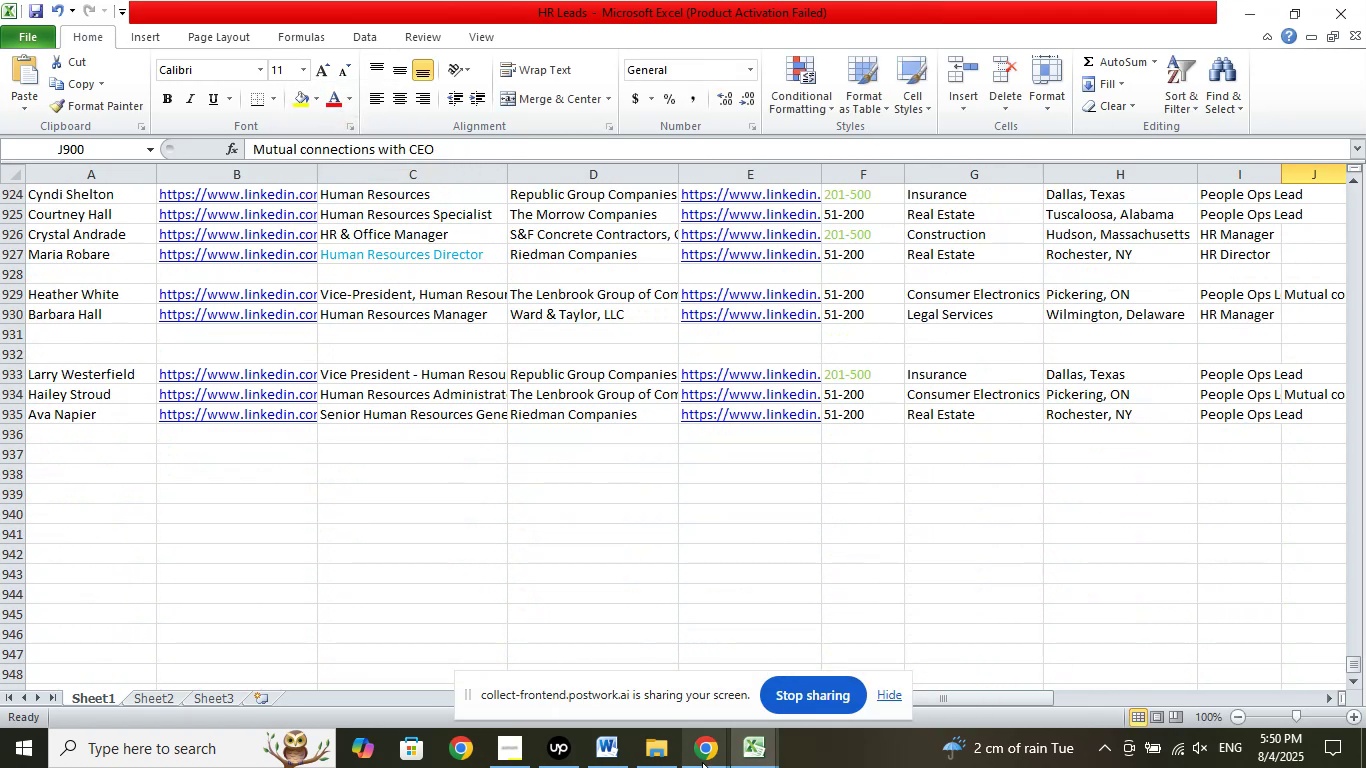 
left_click([621, 687])
 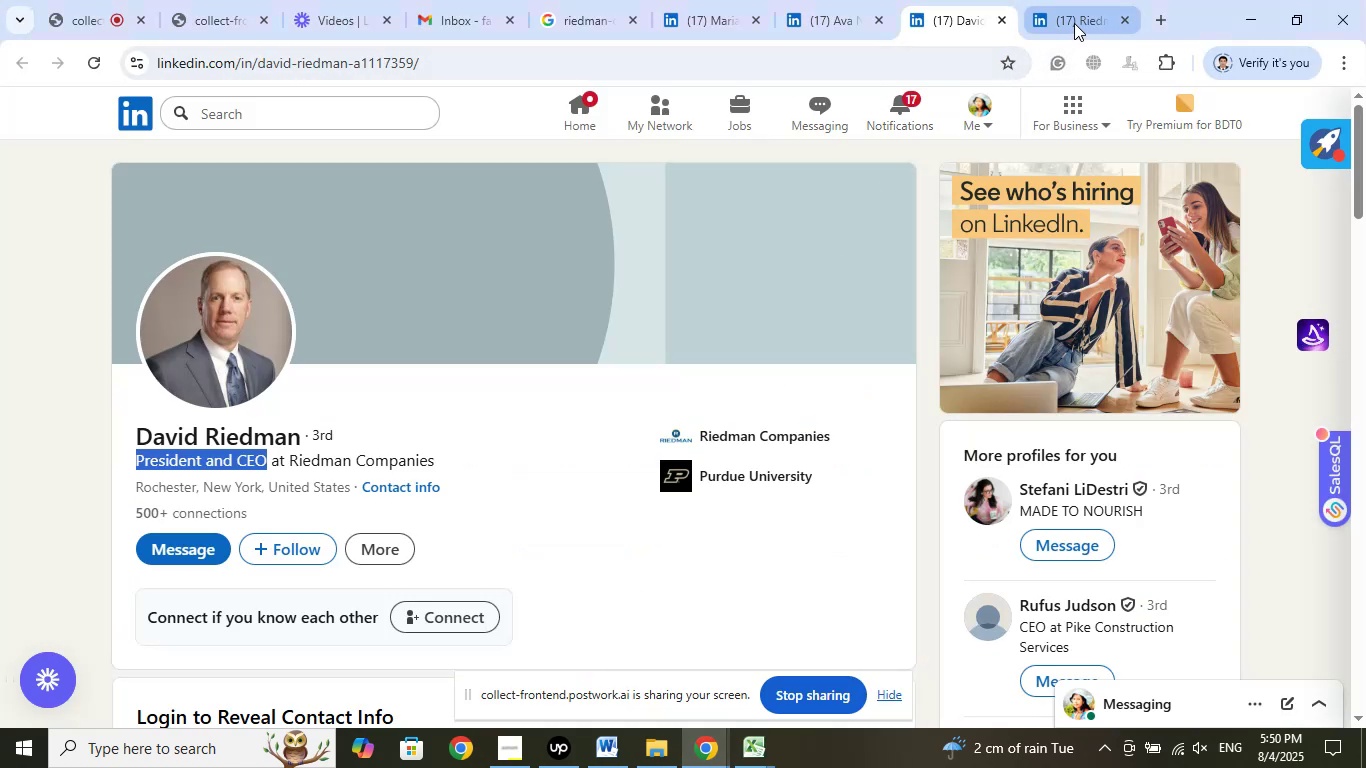 
left_click([835, 14])
 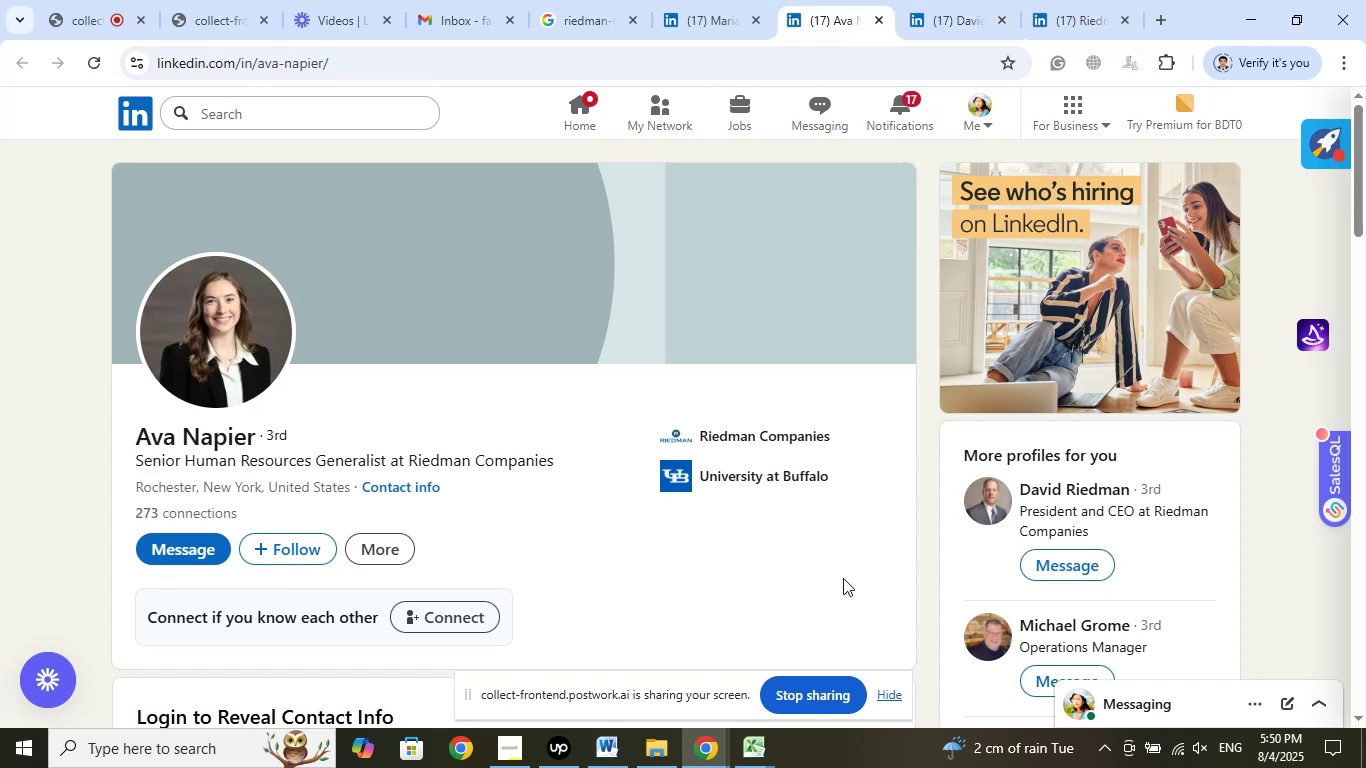 
left_click([759, 751])
 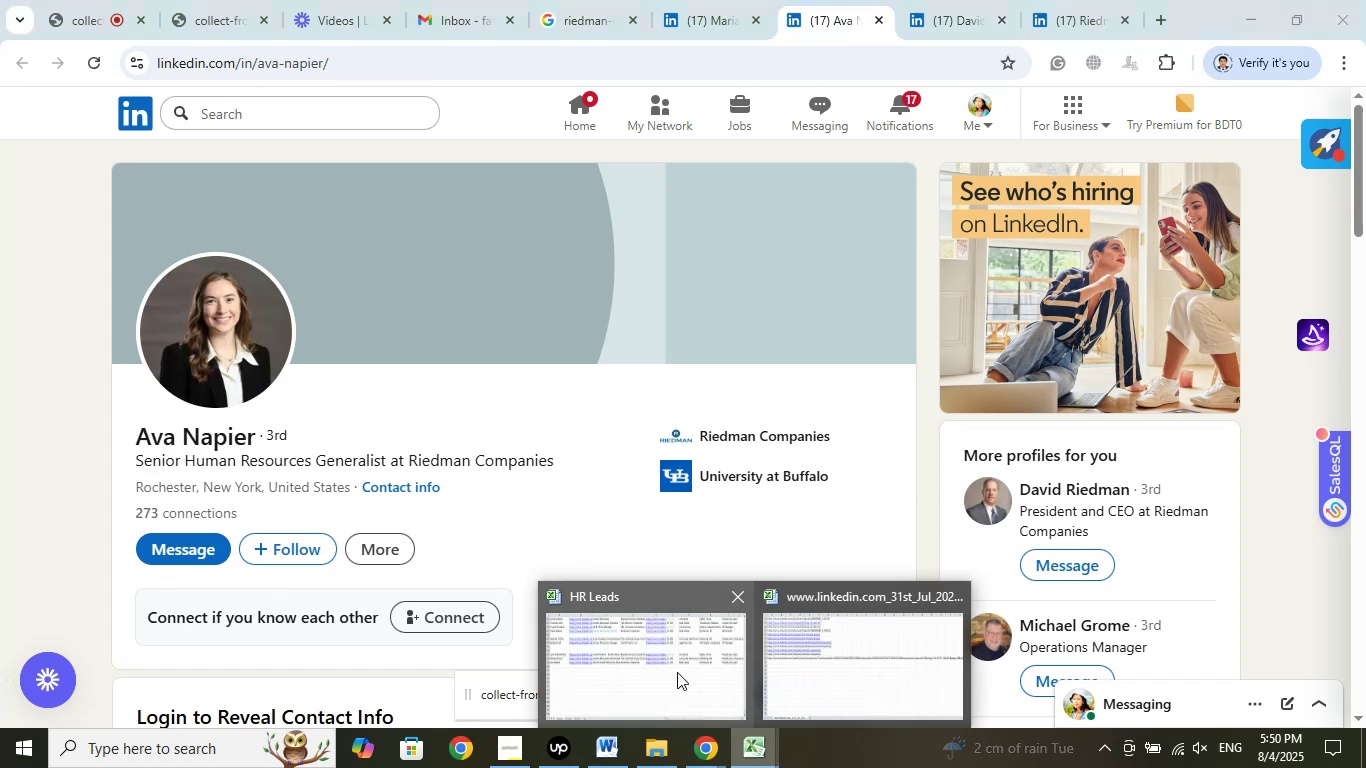 
left_click([671, 668])
 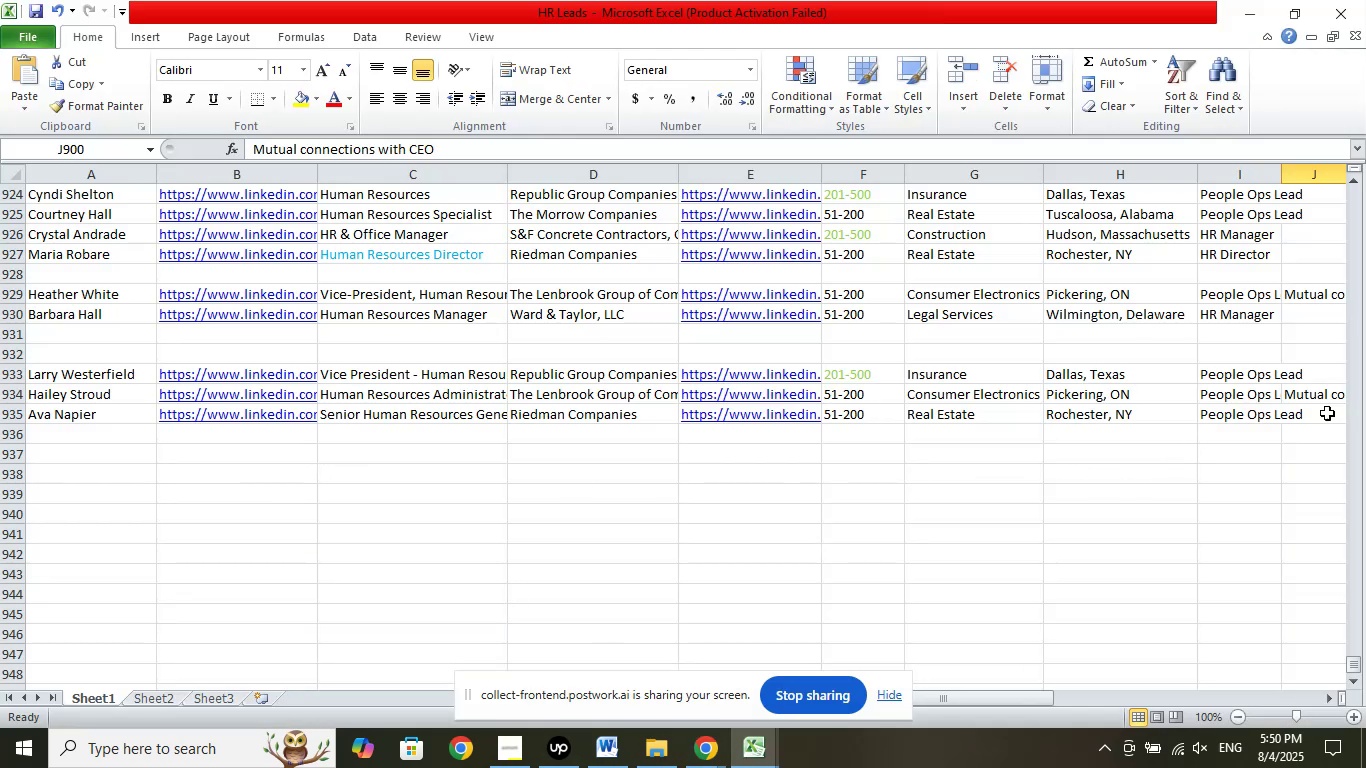 
left_click([1328, 412])
 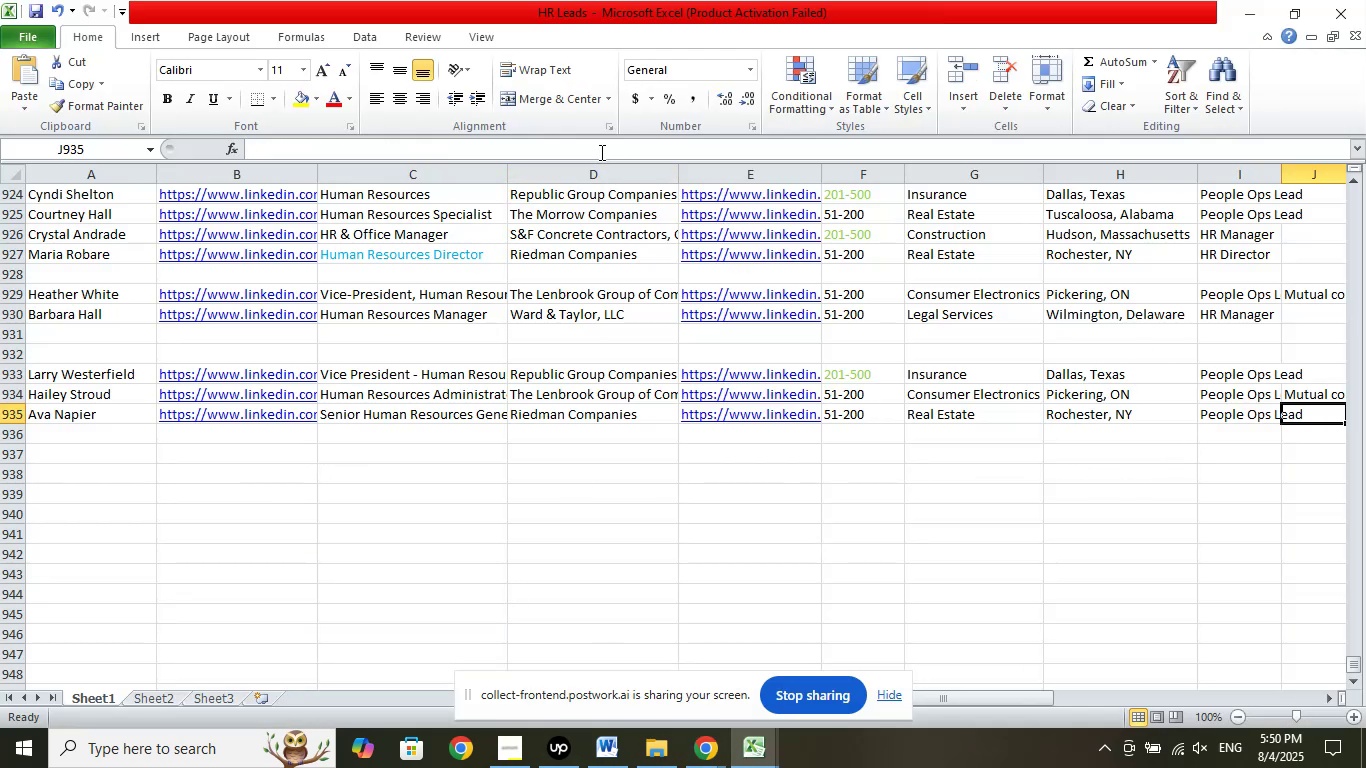 
left_click([602, 149])
 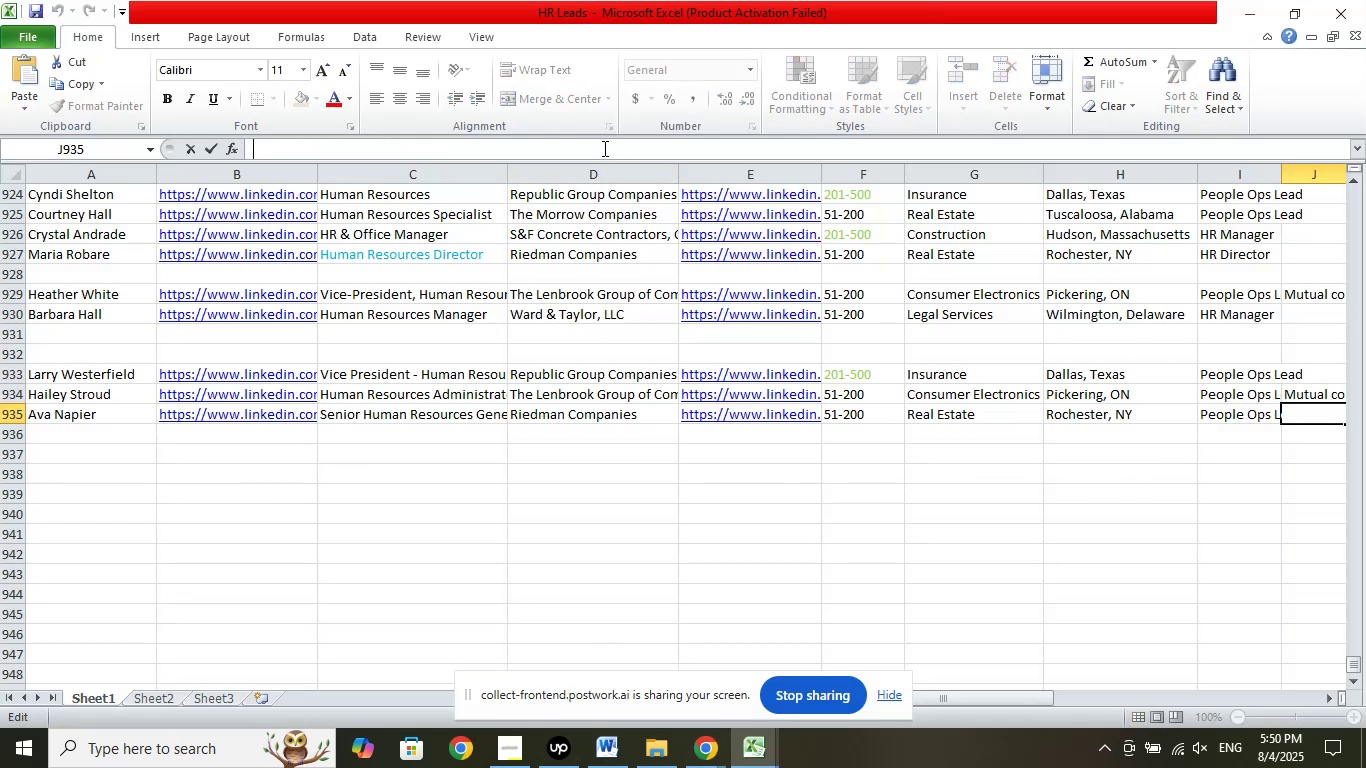 
right_click([603, 148])
 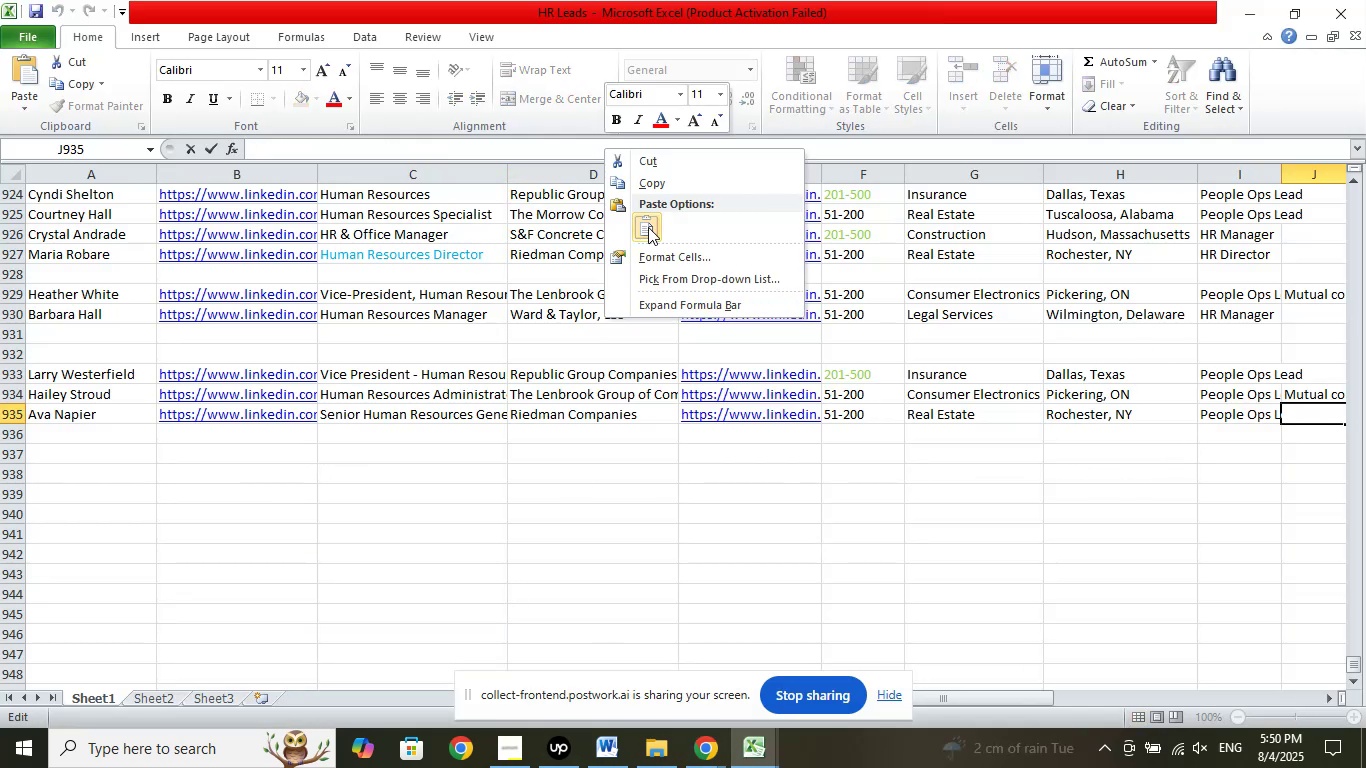 
left_click([648, 225])
 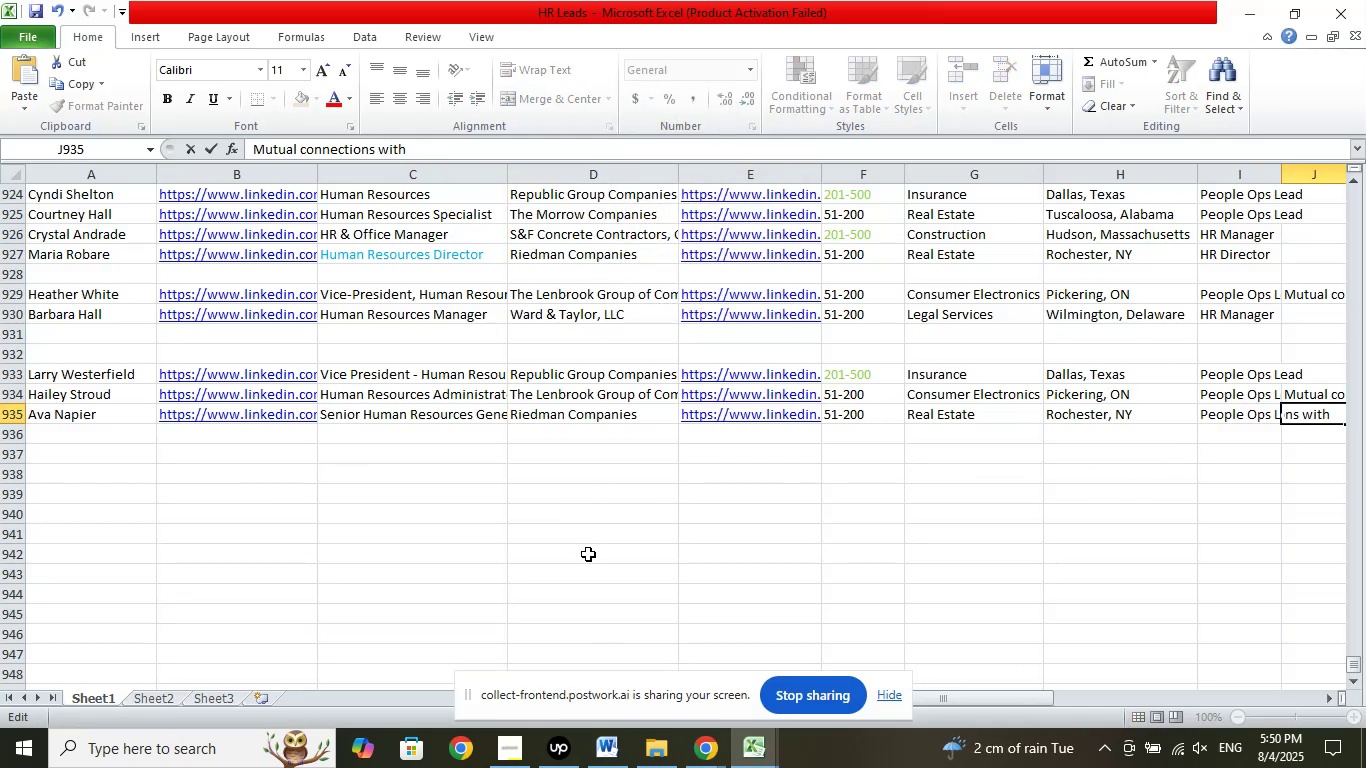 
key(Space)
 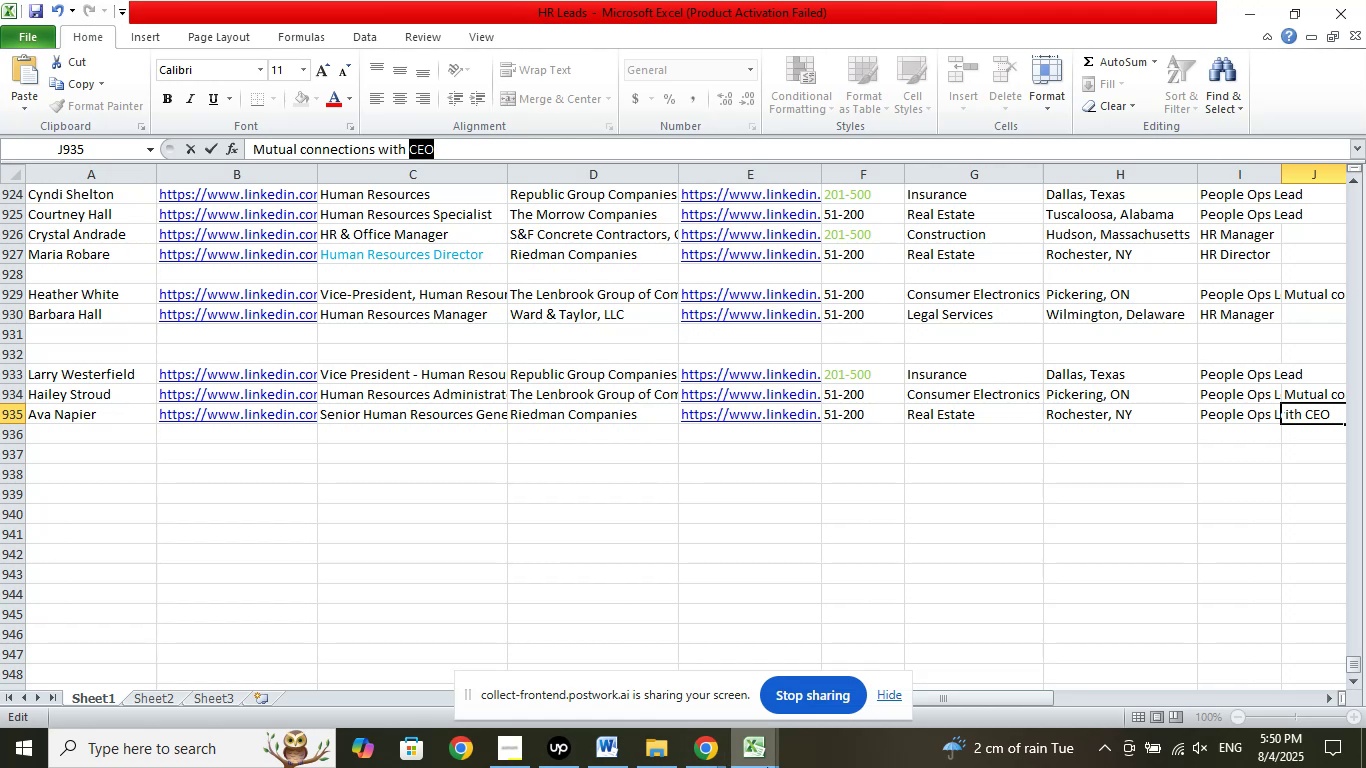 
left_click([700, 743])
 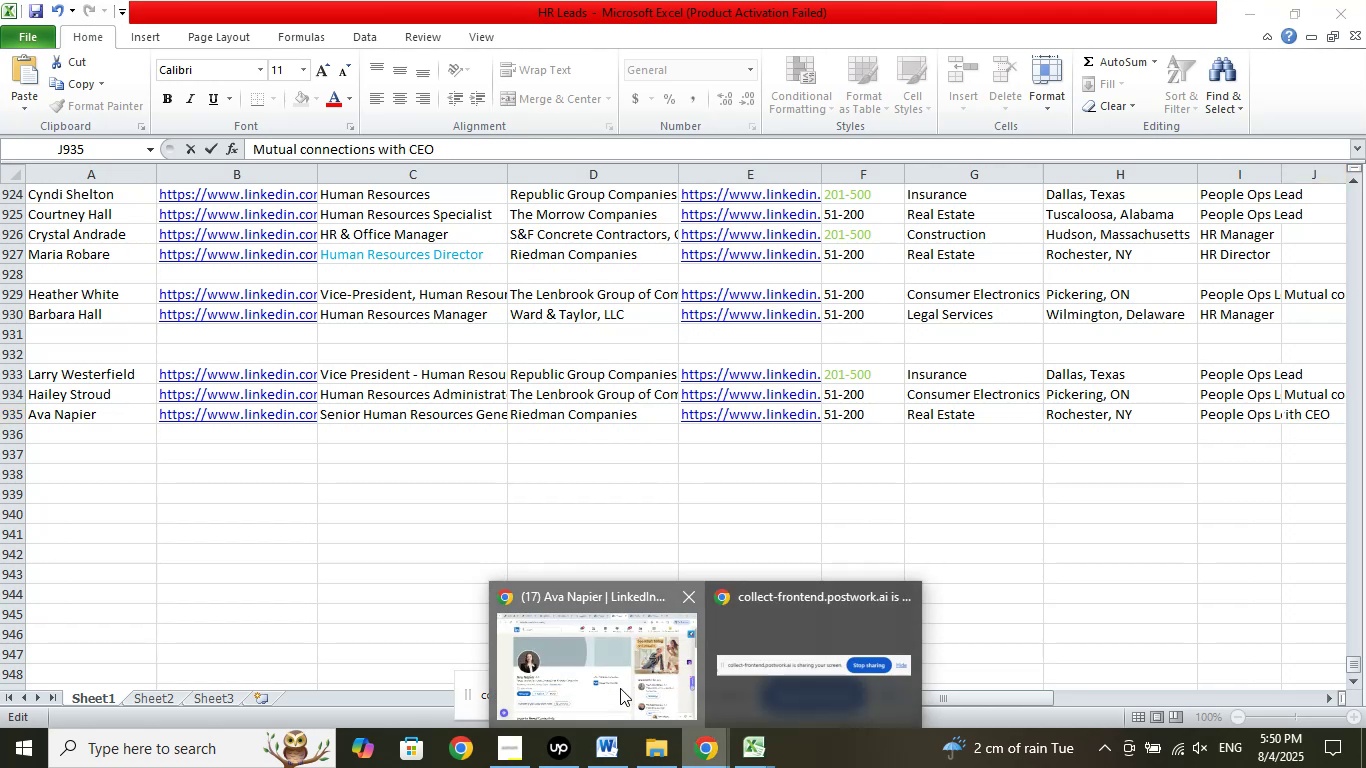 
double_click([620, 688])
 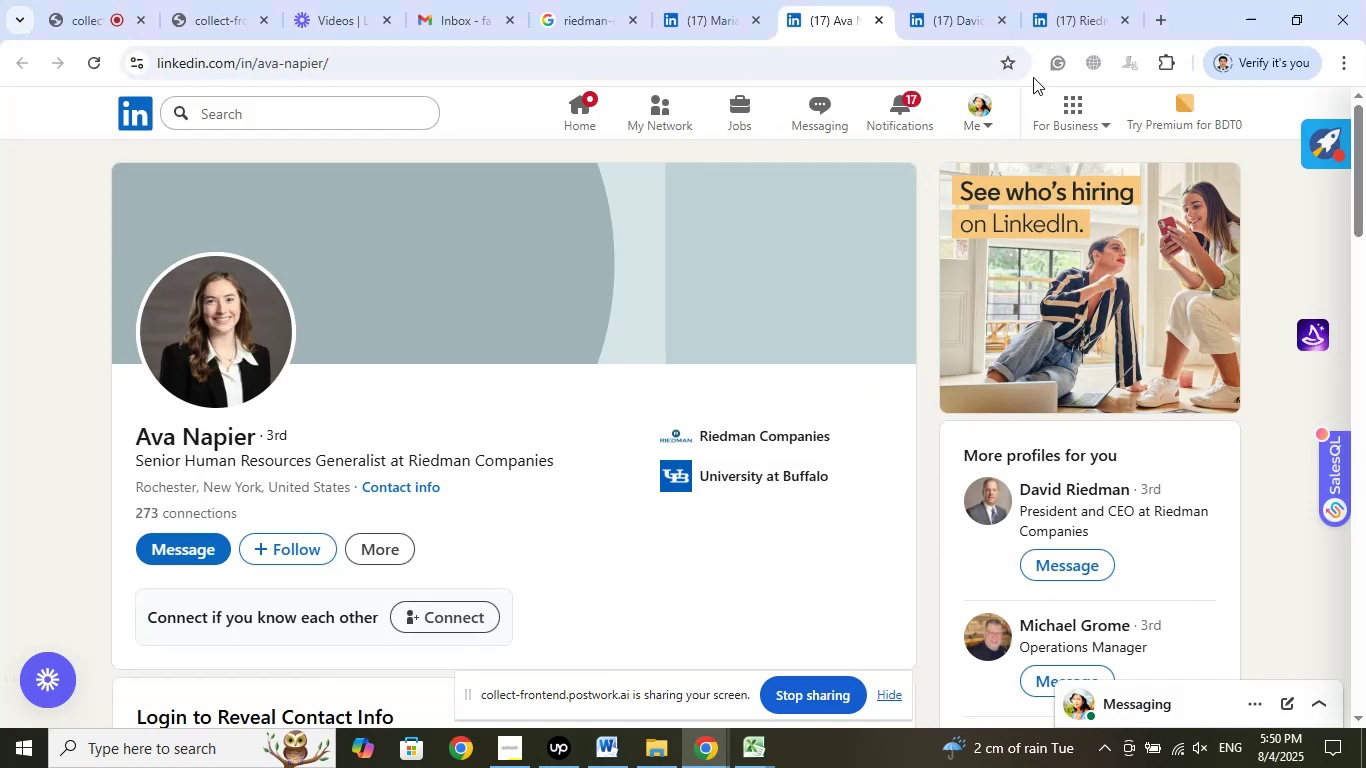 
left_click([963, 6])
 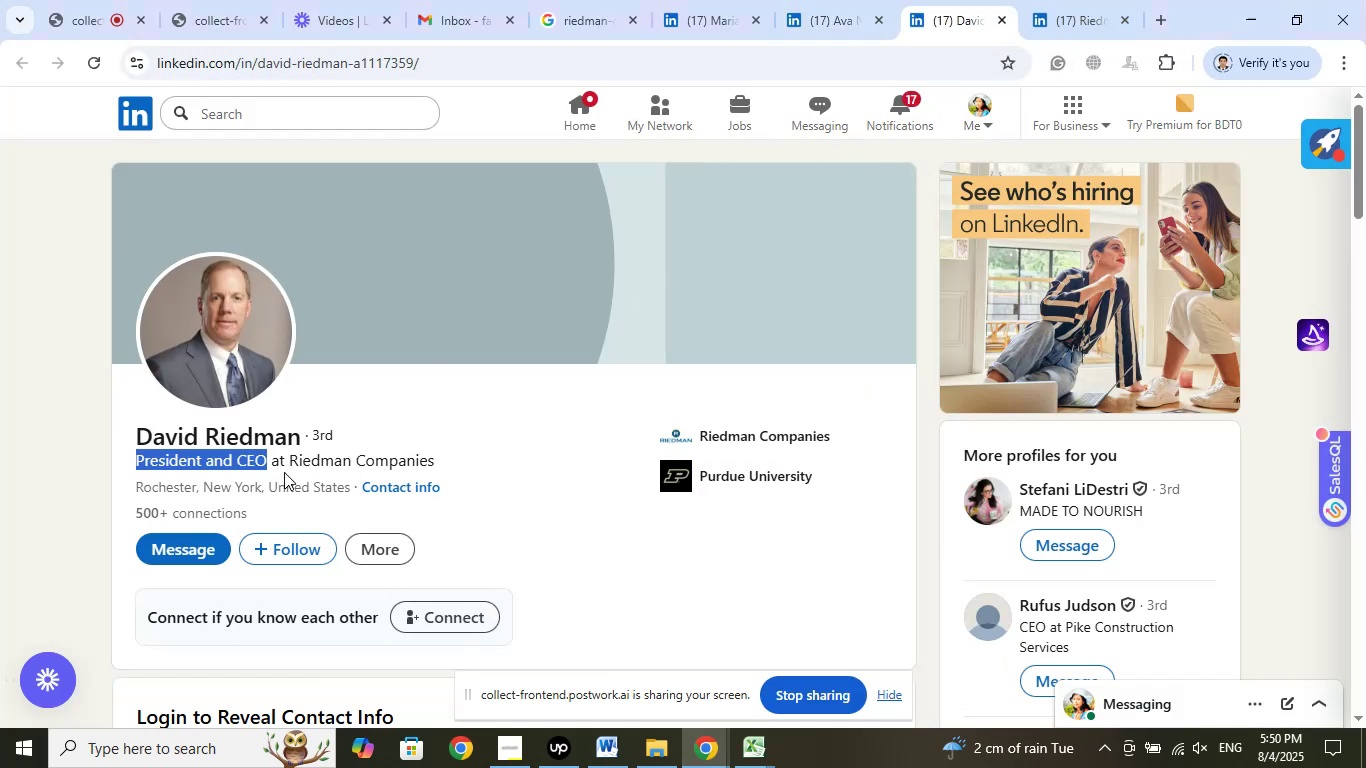 
right_click([219, 459])
 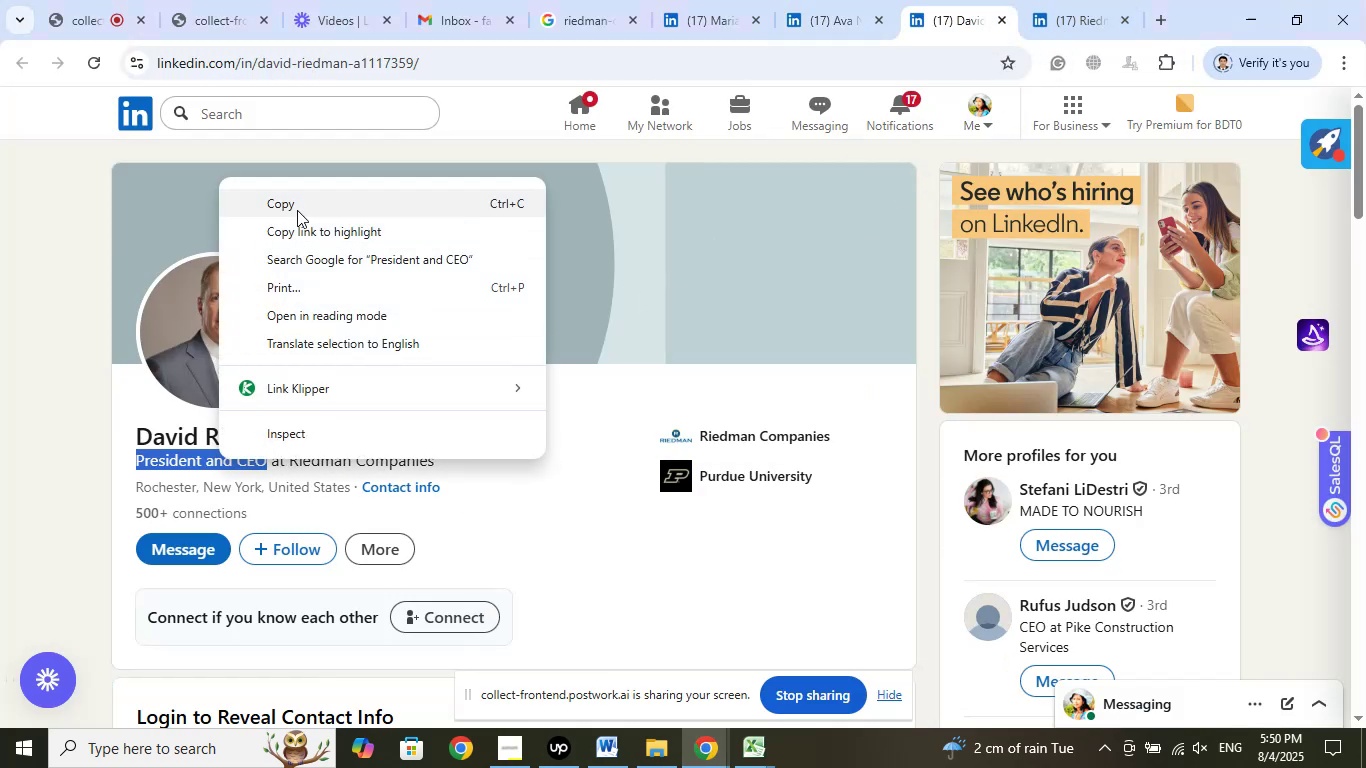 
left_click([297, 210])
 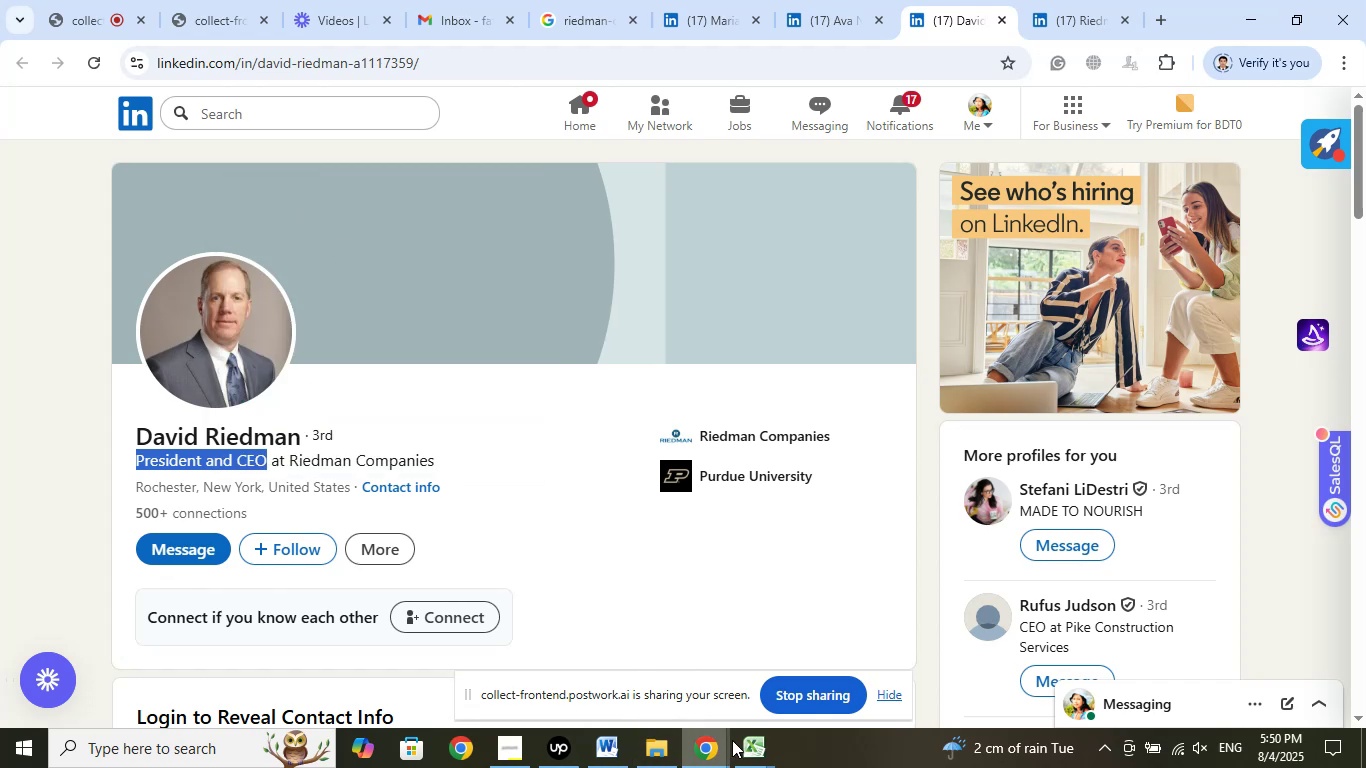 
left_click([757, 748])
 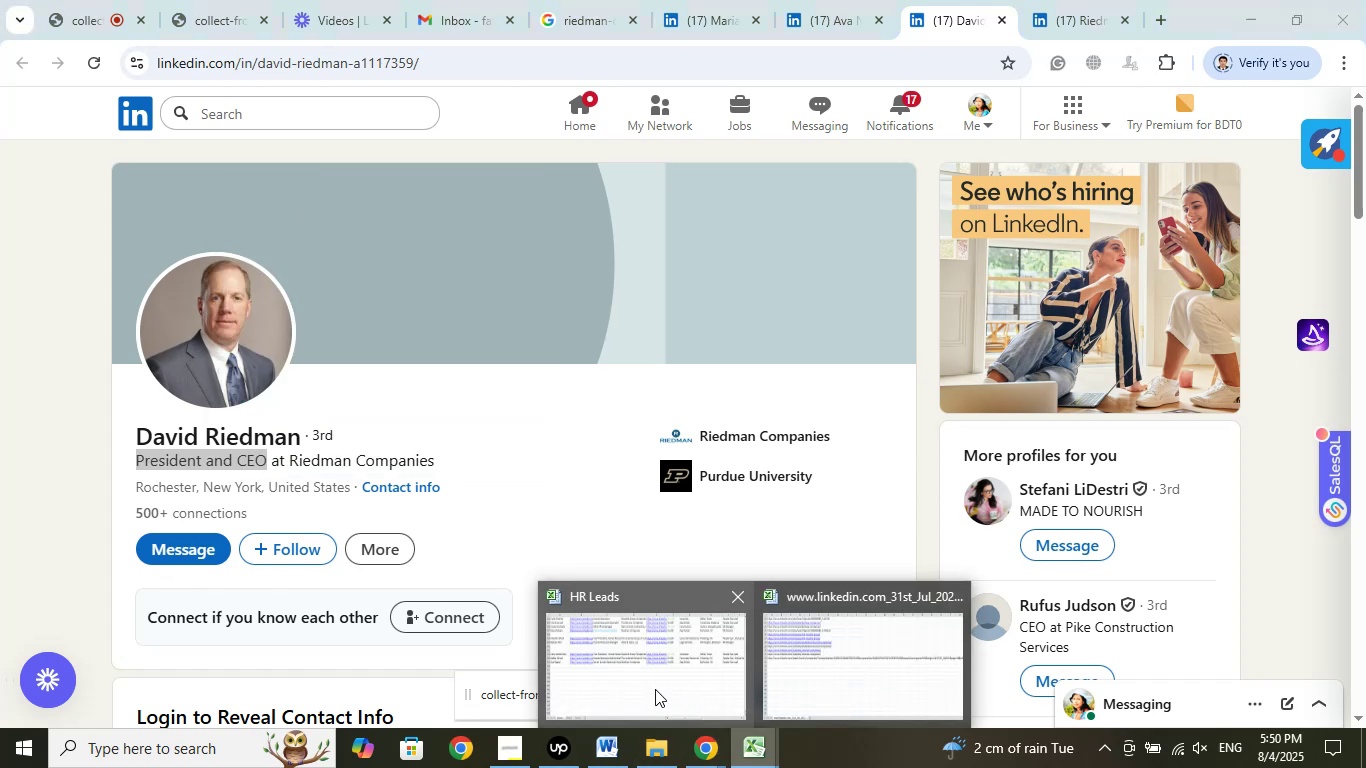 
left_click([653, 686])
 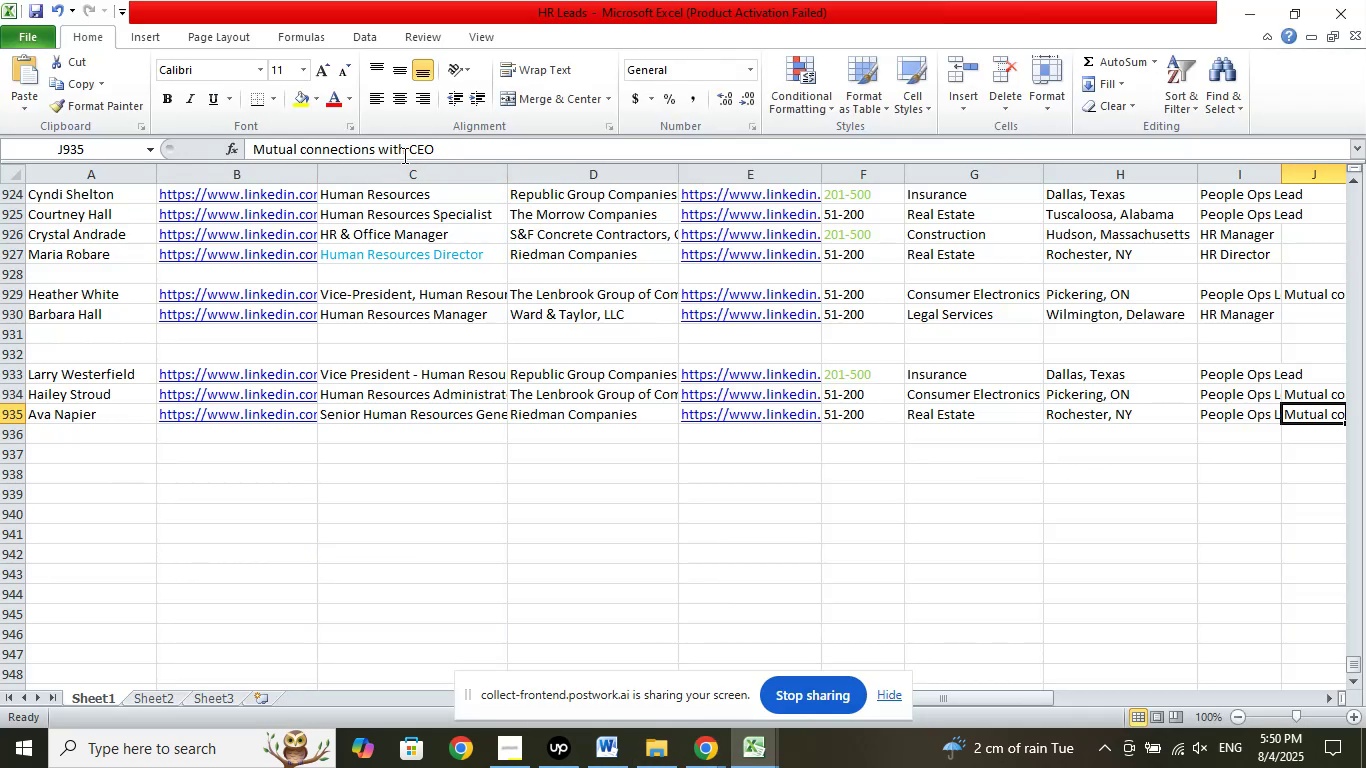 
left_click_drag(start_coordinate=[408, 150], to_coordinate=[470, 149])
 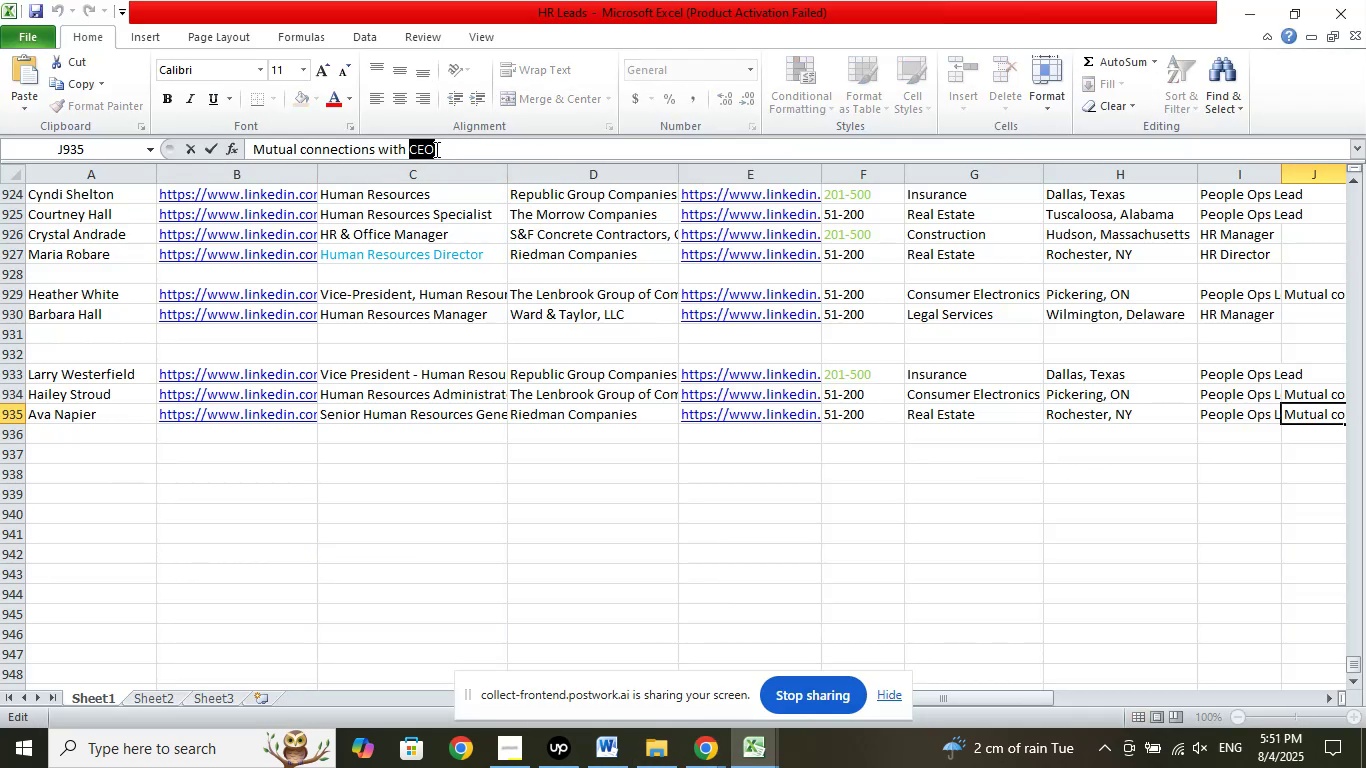 
right_click([435, 149])
 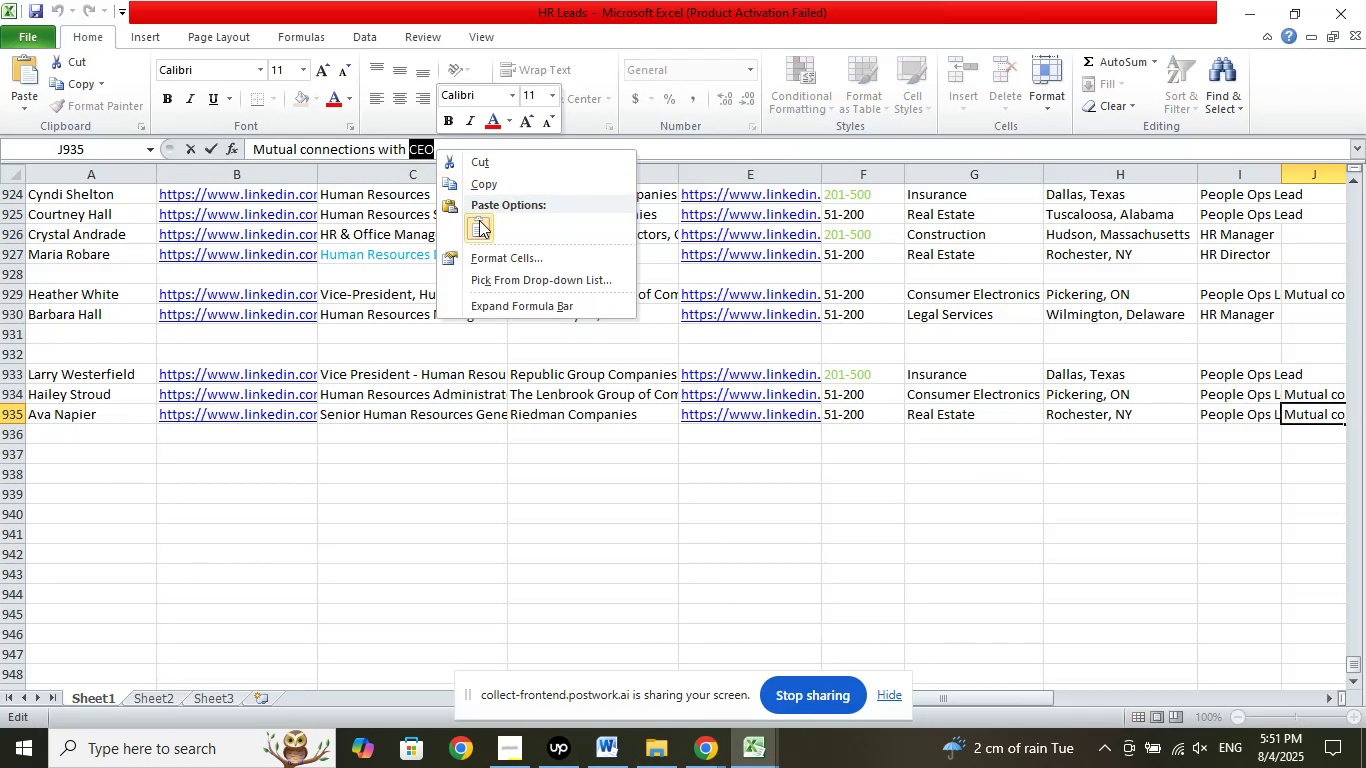 
left_click([480, 221])
 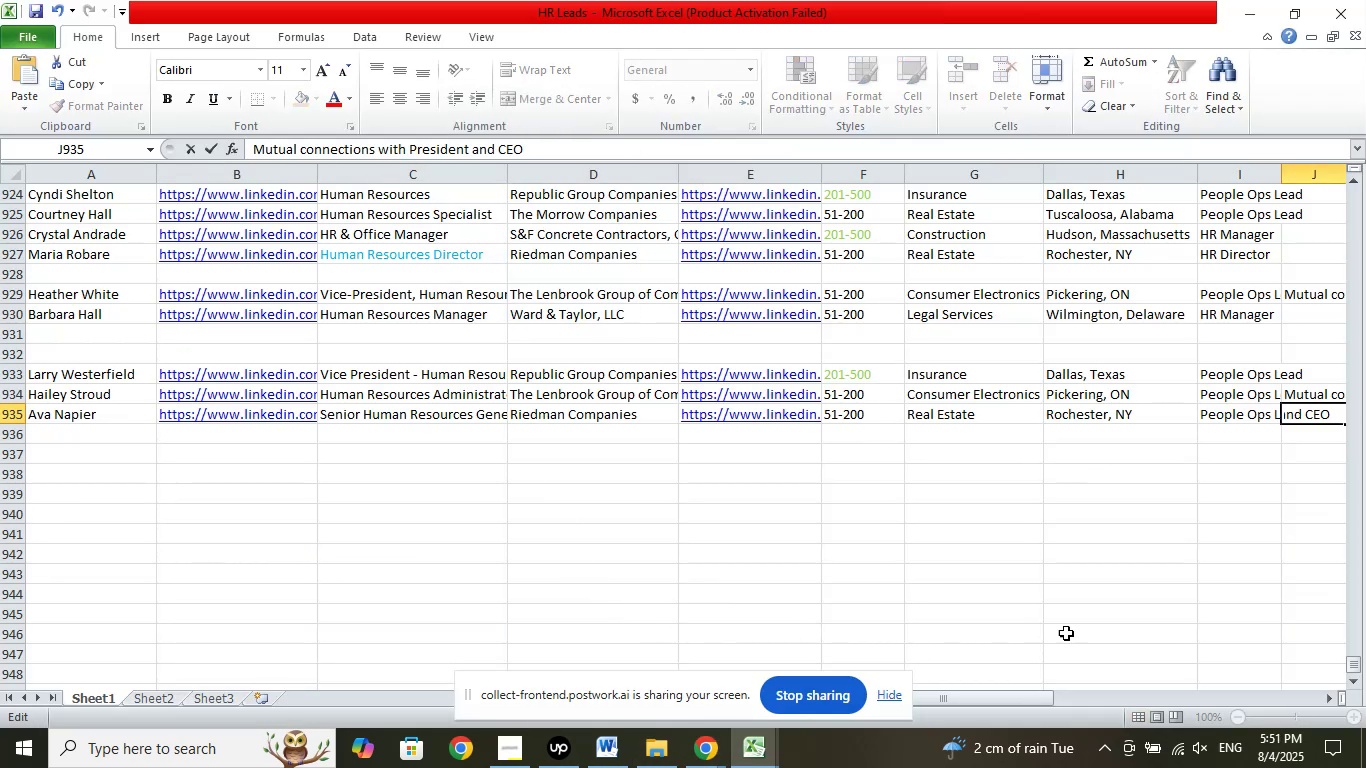 
left_click([1069, 629])
 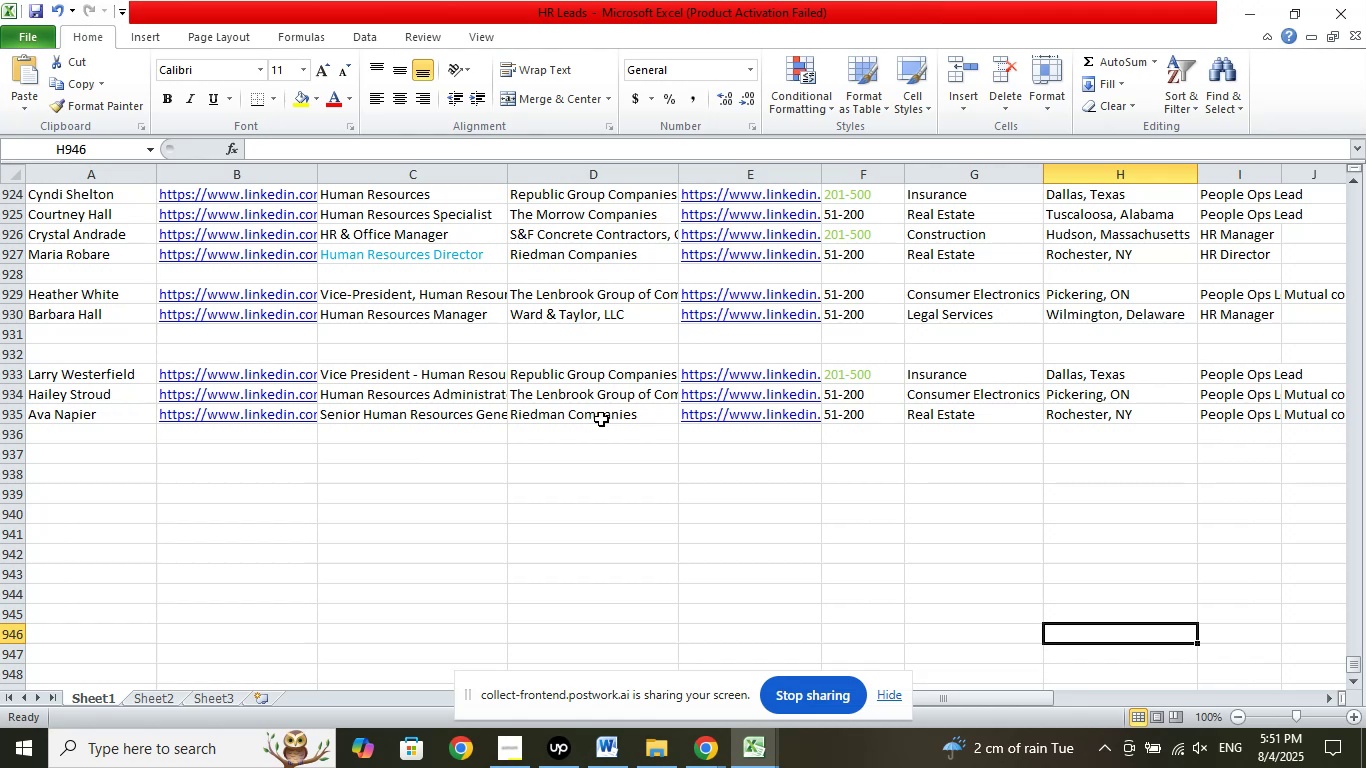 
wait(5.79)
 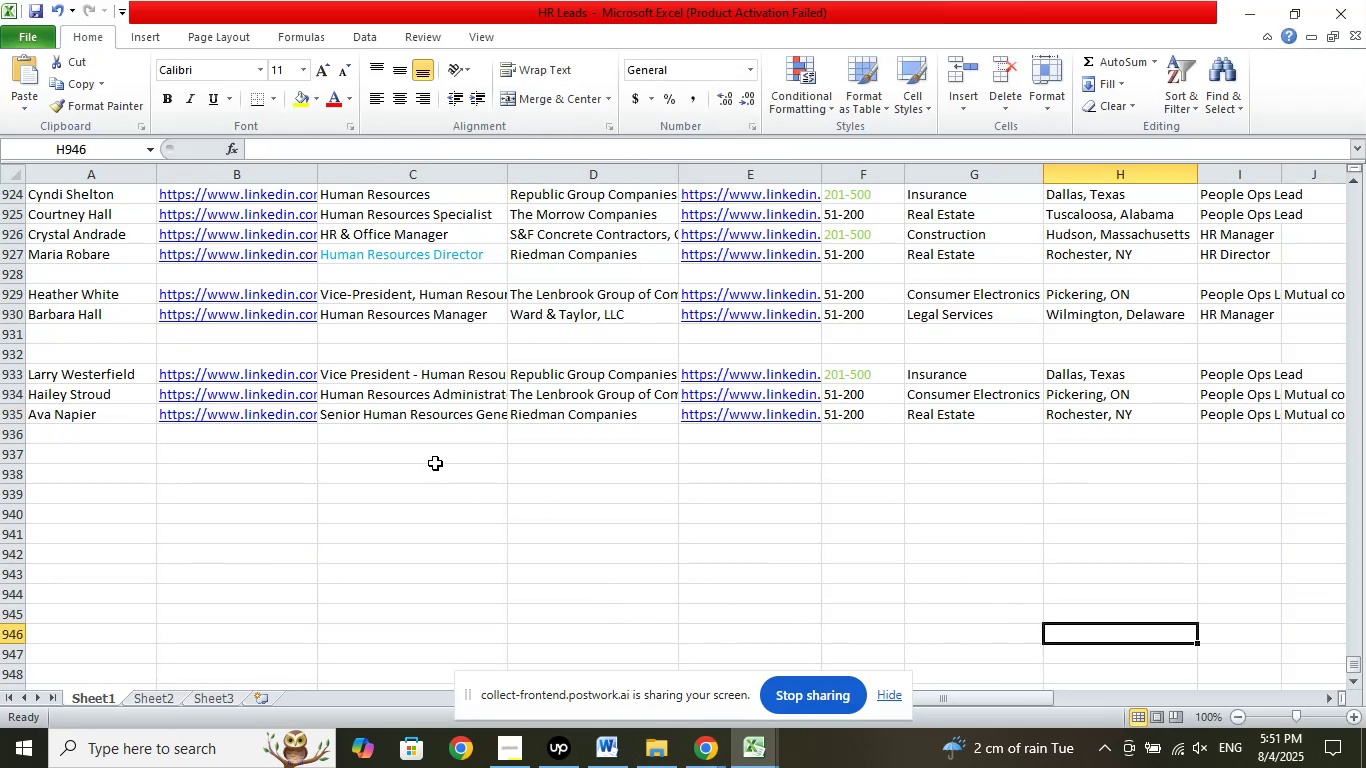 
left_click([1299, 248])
 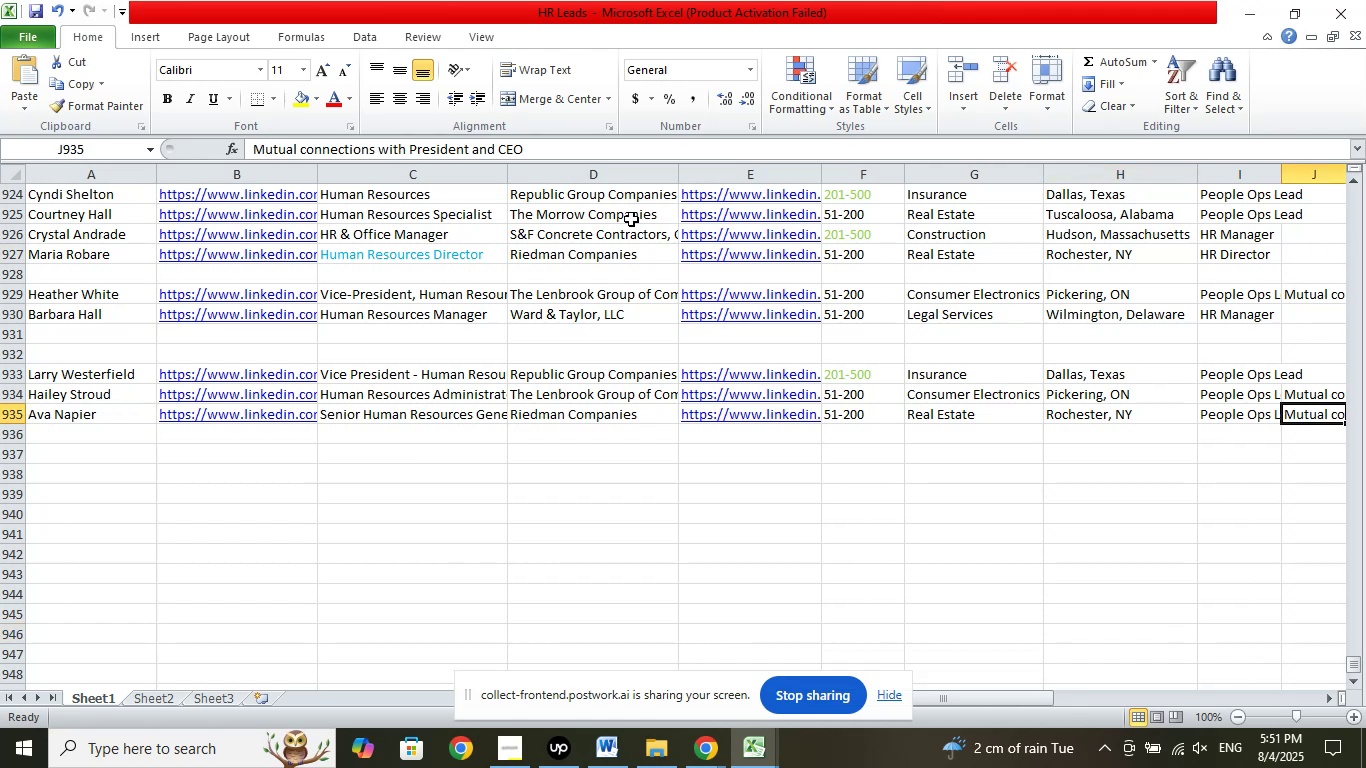 
left_click_drag(start_coordinate=[546, 151], to_coordinate=[173, 148])
 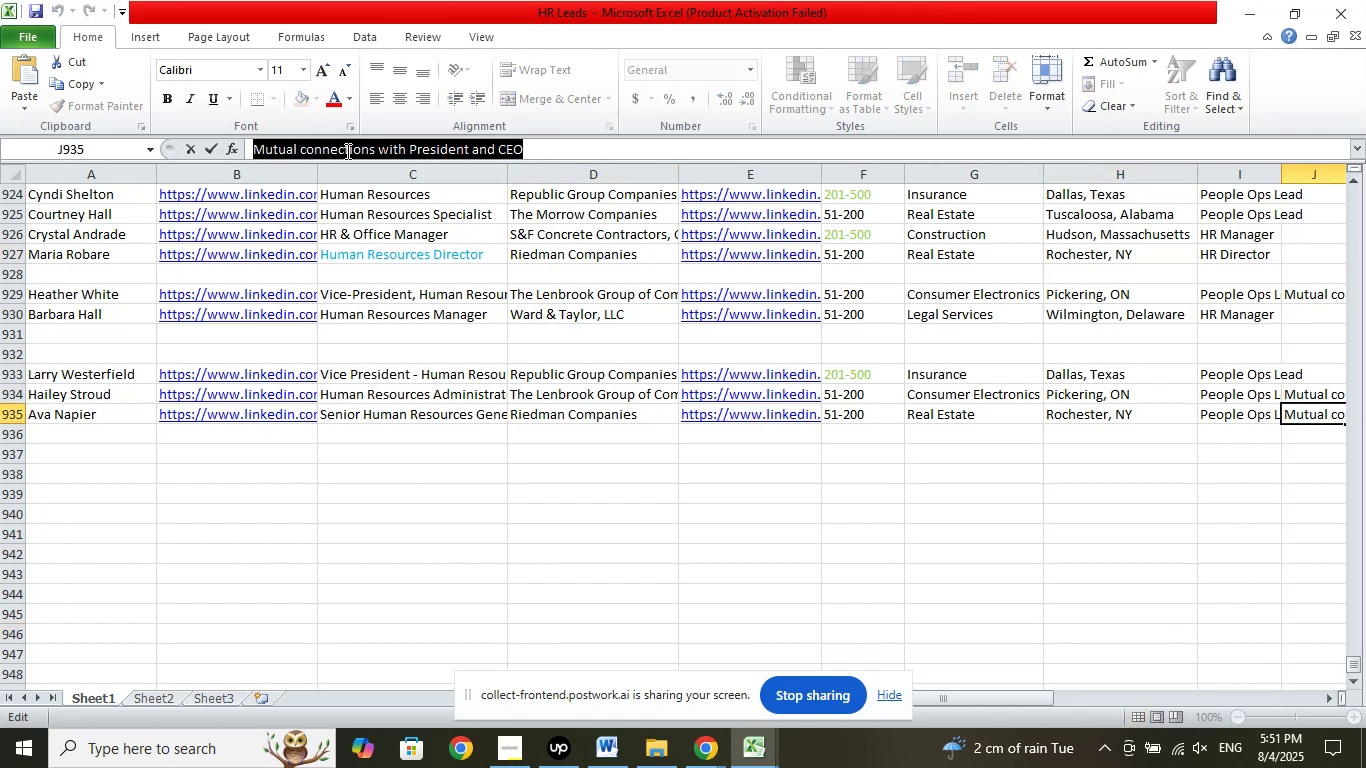 
right_click([347, 151])
 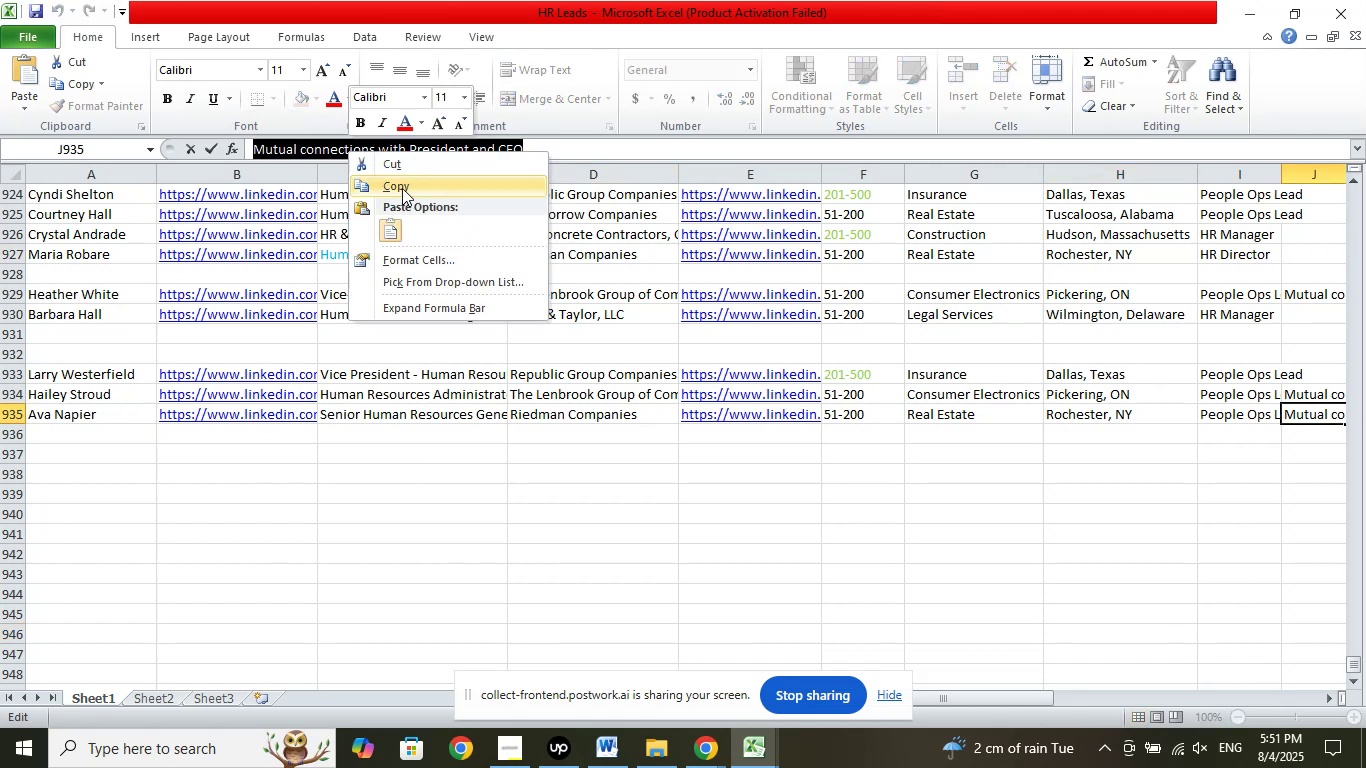 
left_click([403, 187])
 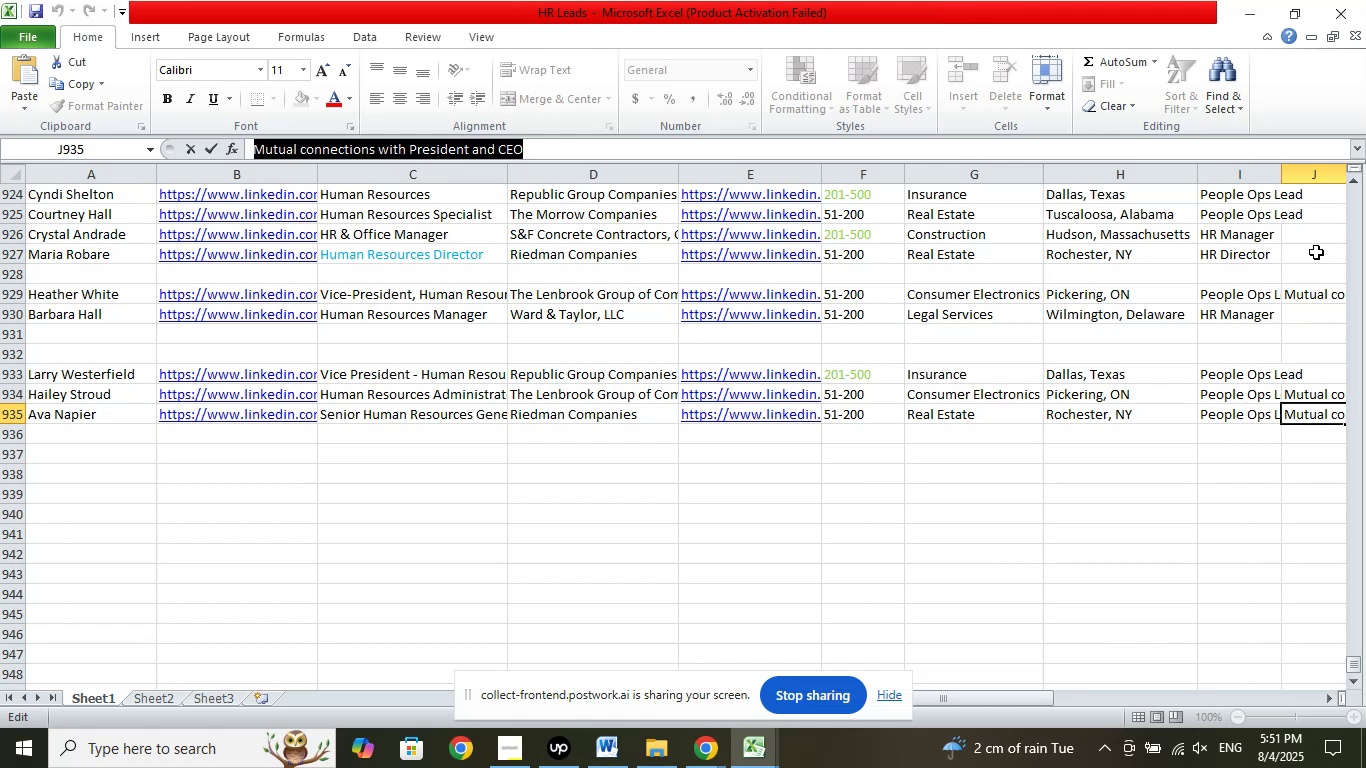 
left_click([1306, 251])
 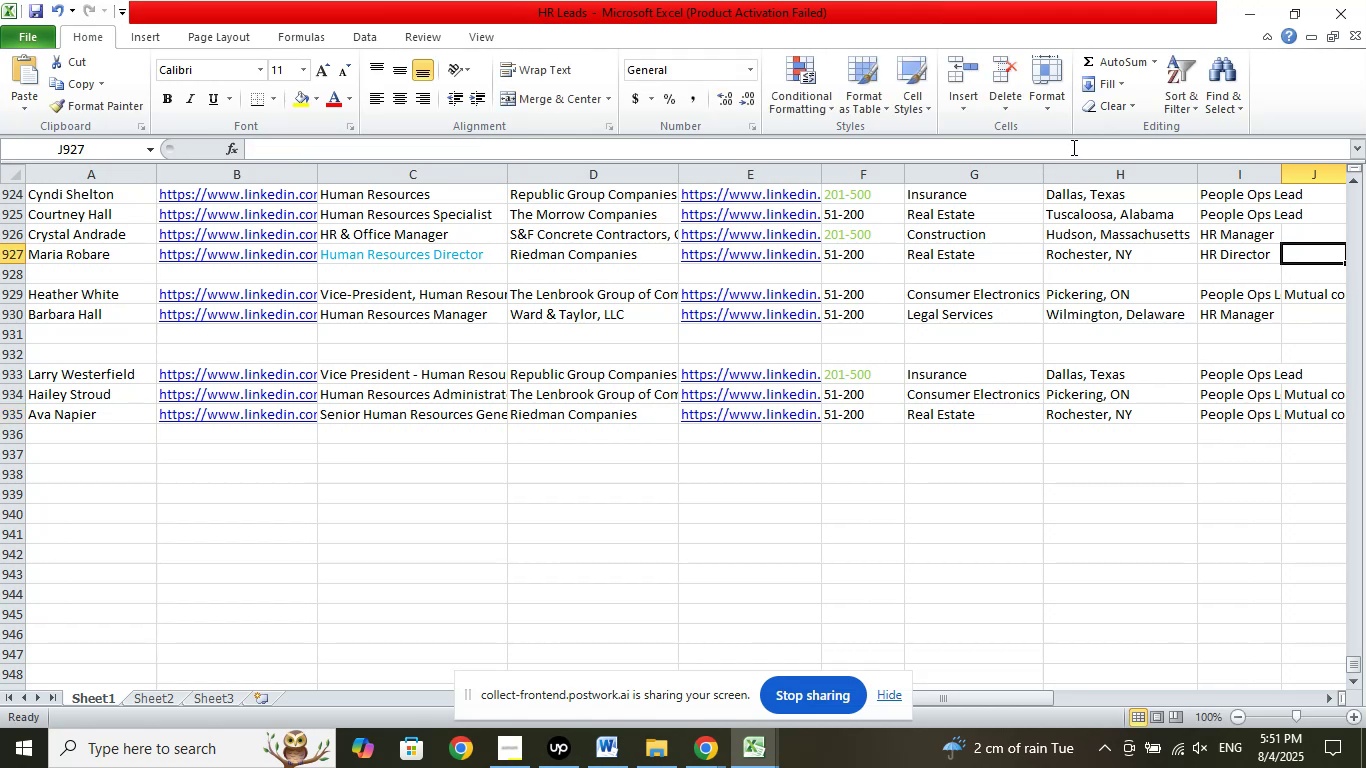 
left_click([1074, 145])
 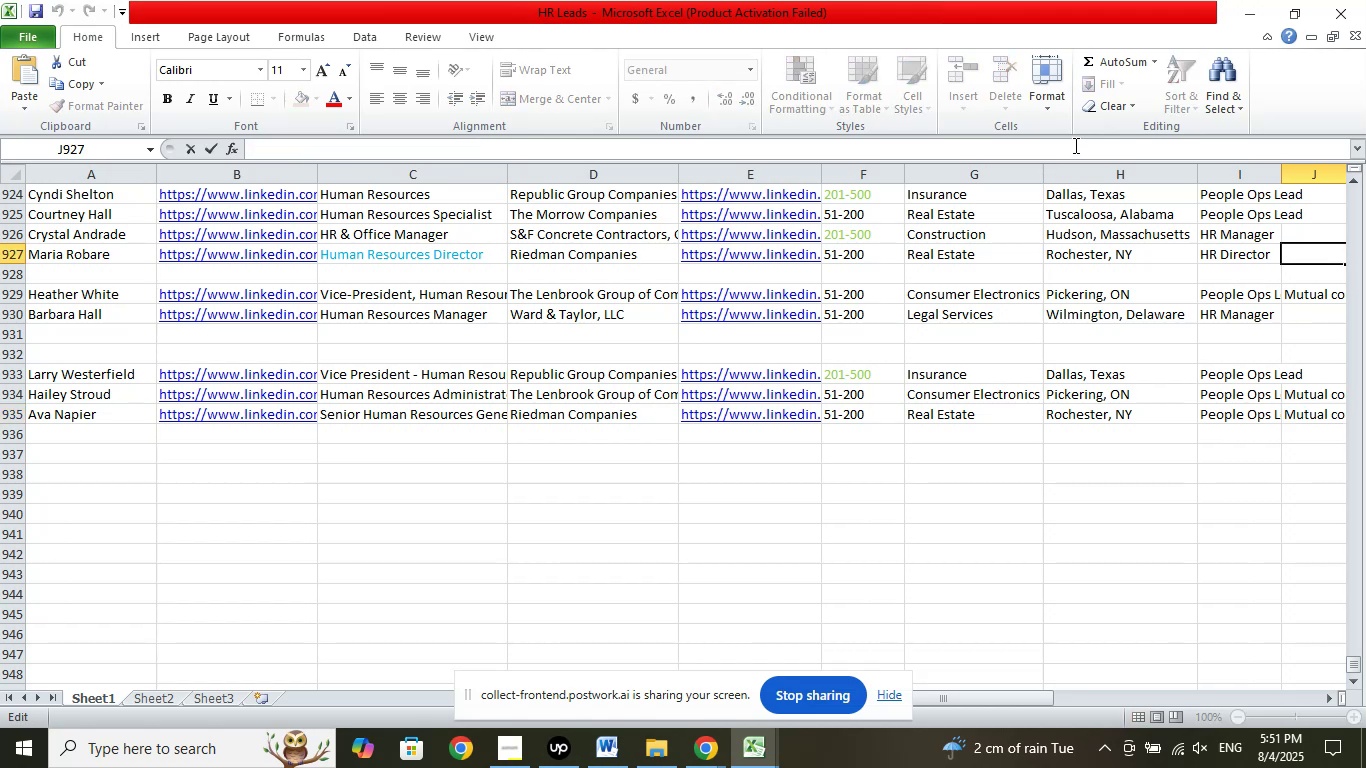 
right_click([1074, 145])
 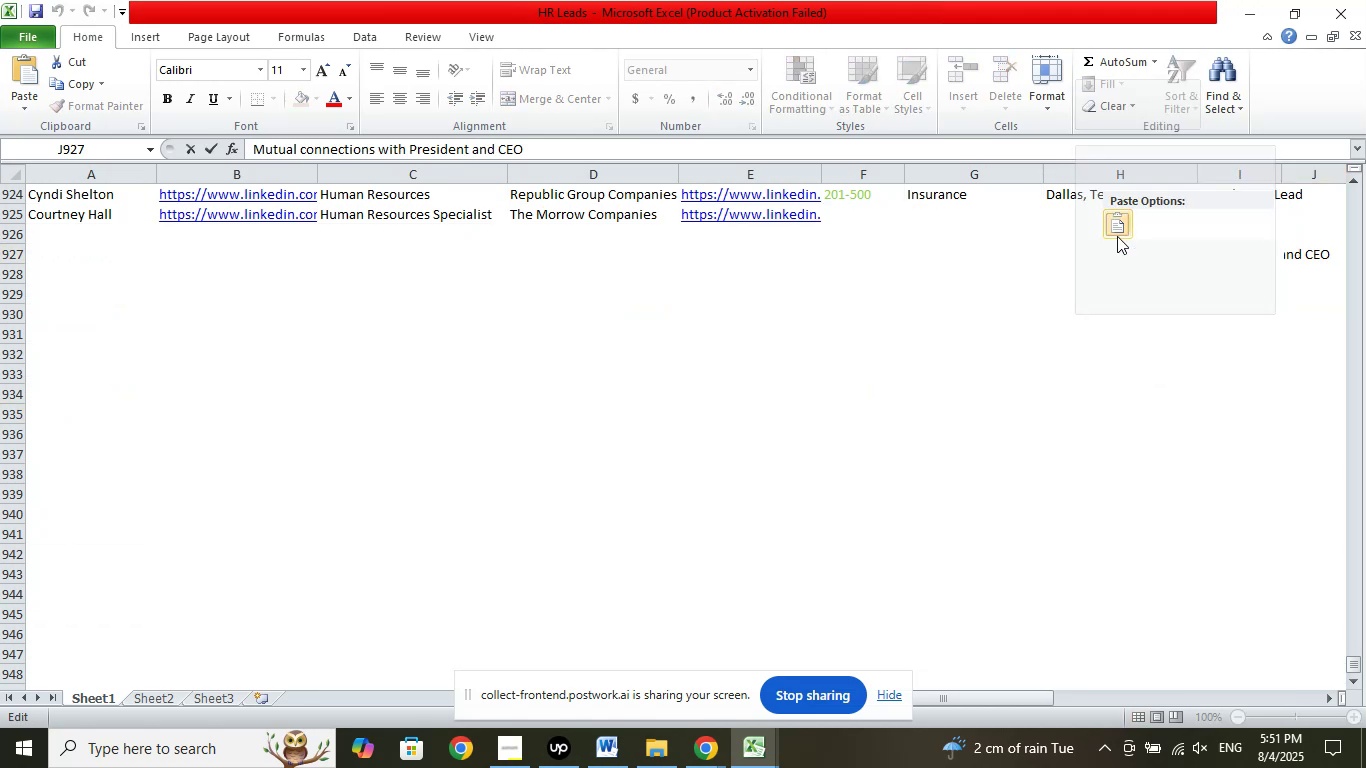 
left_click([1117, 236])
 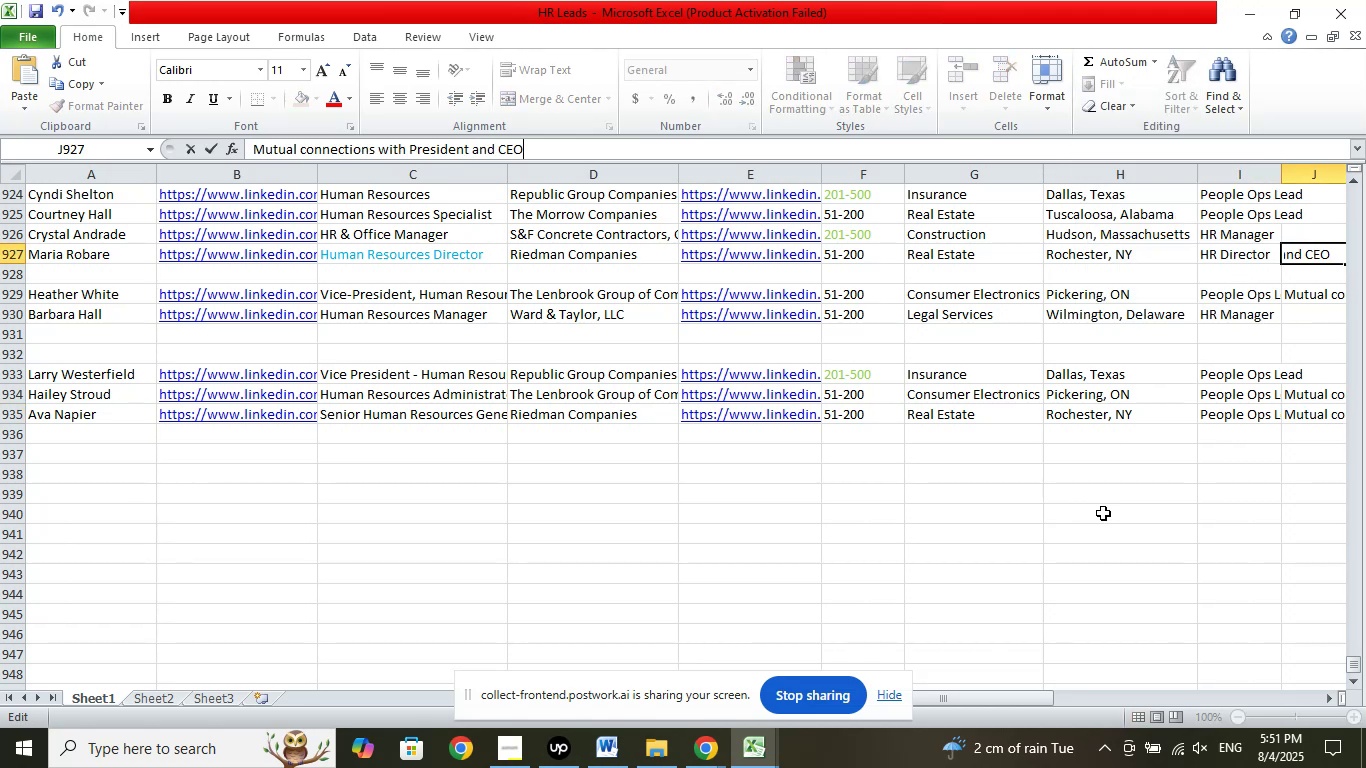 
left_click([1102, 518])
 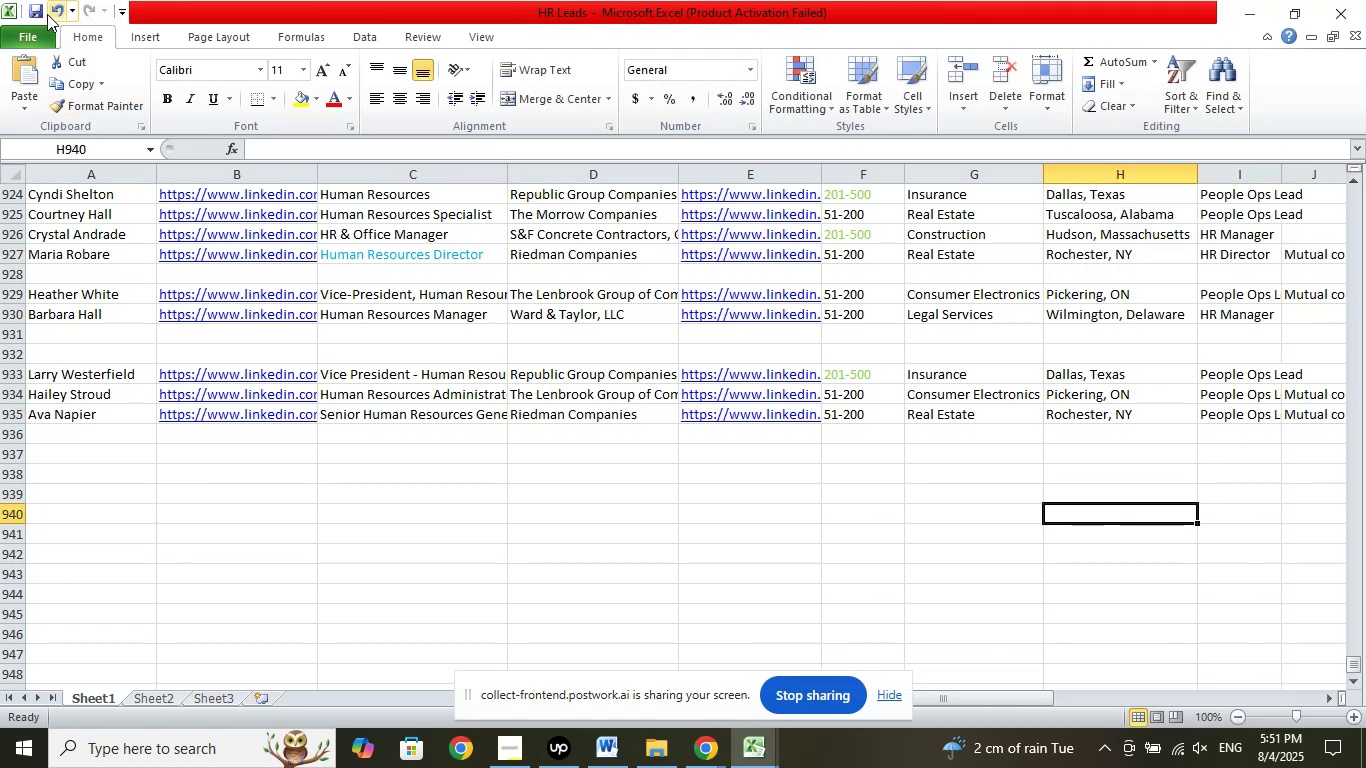 
left_click([32, 14])
 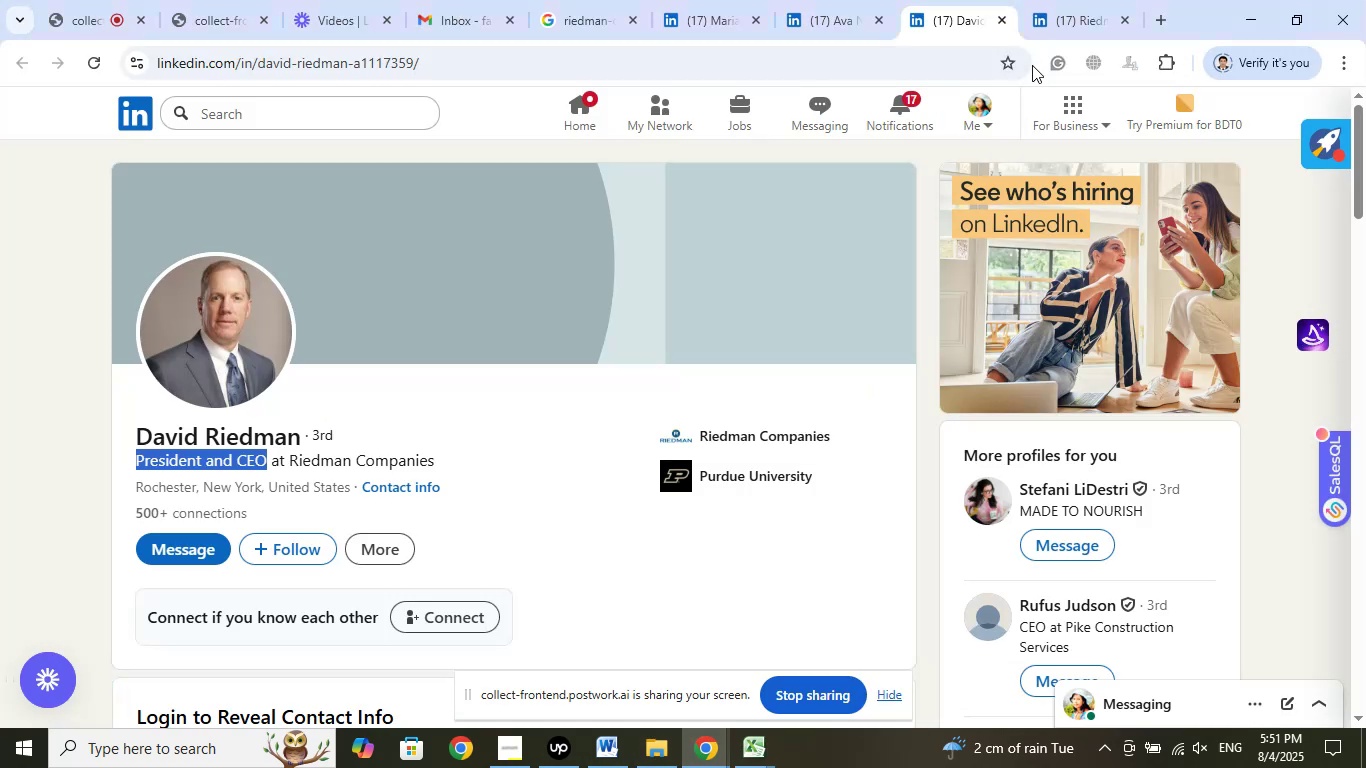 
left_click([1004, 15])
 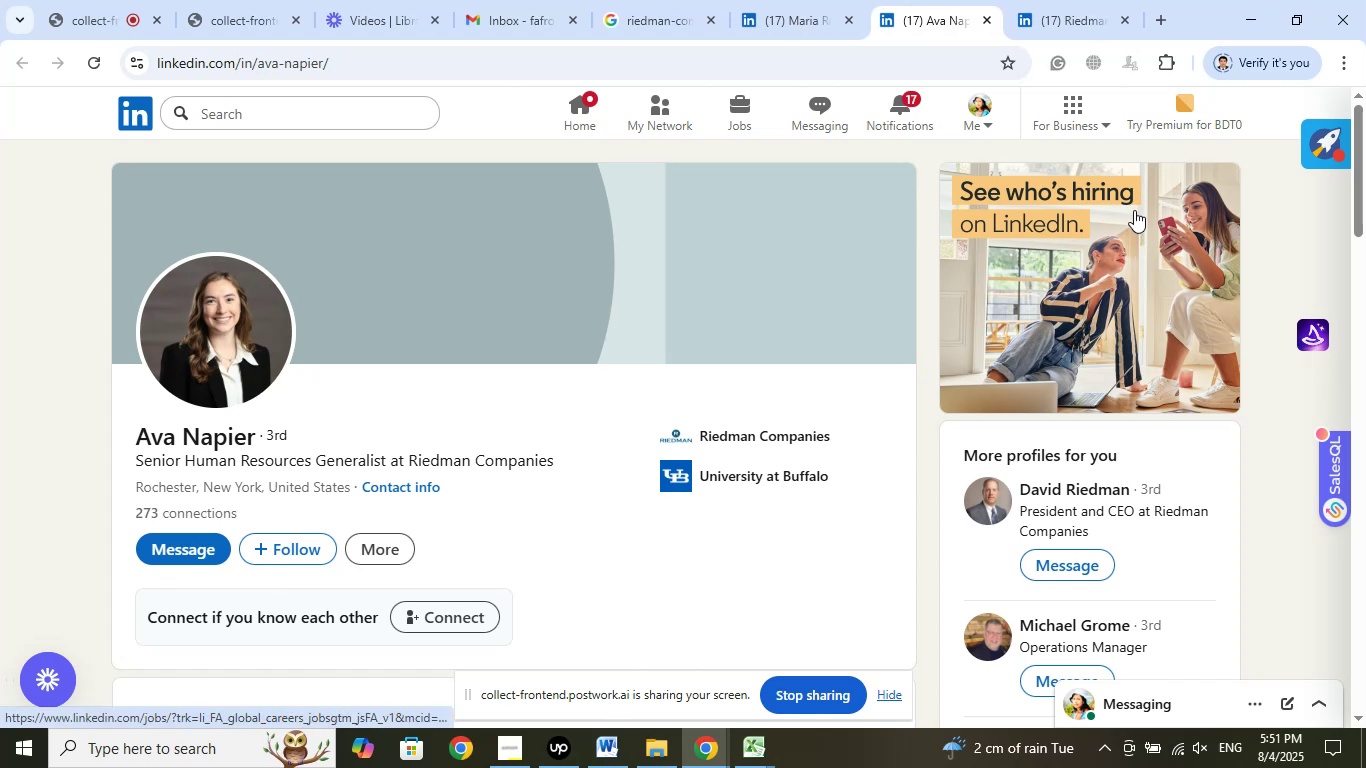 
left_click([1056, 26])
 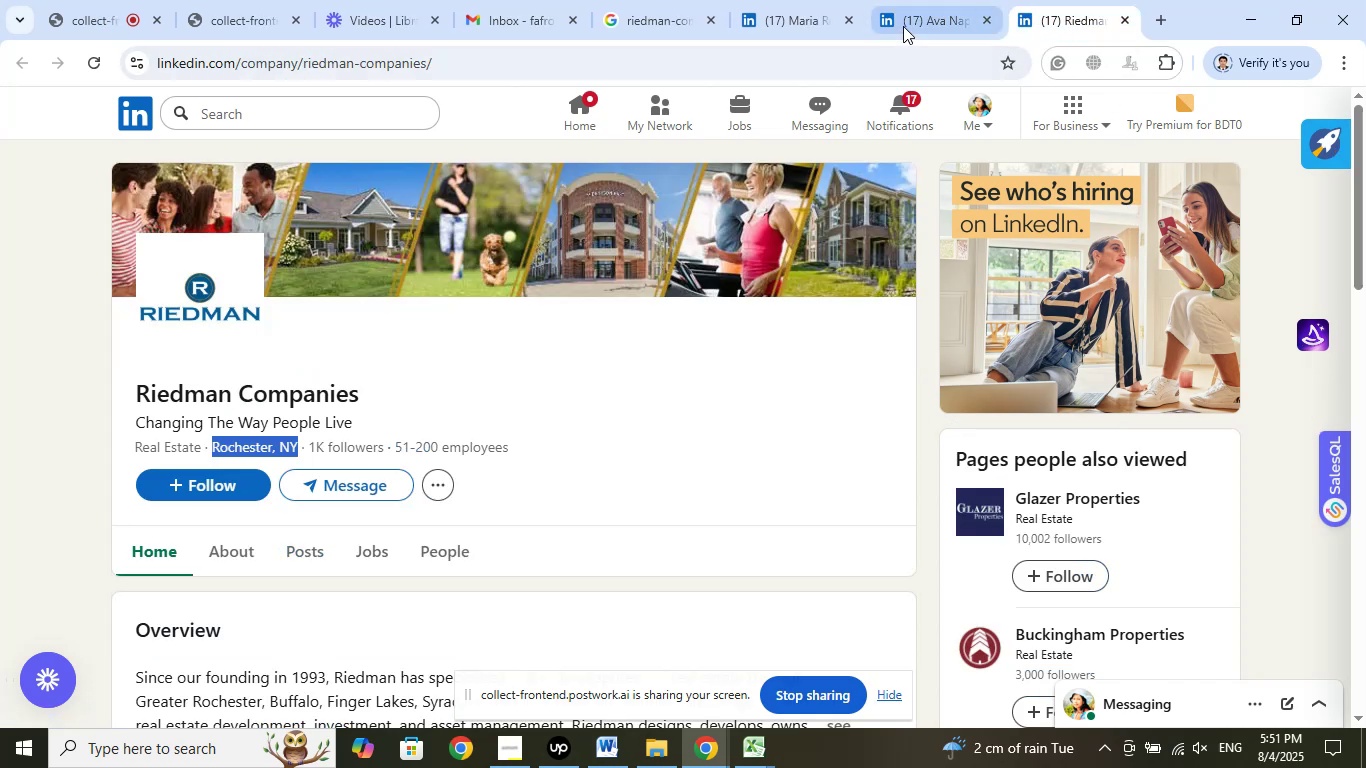 
left_click([937, 14])
 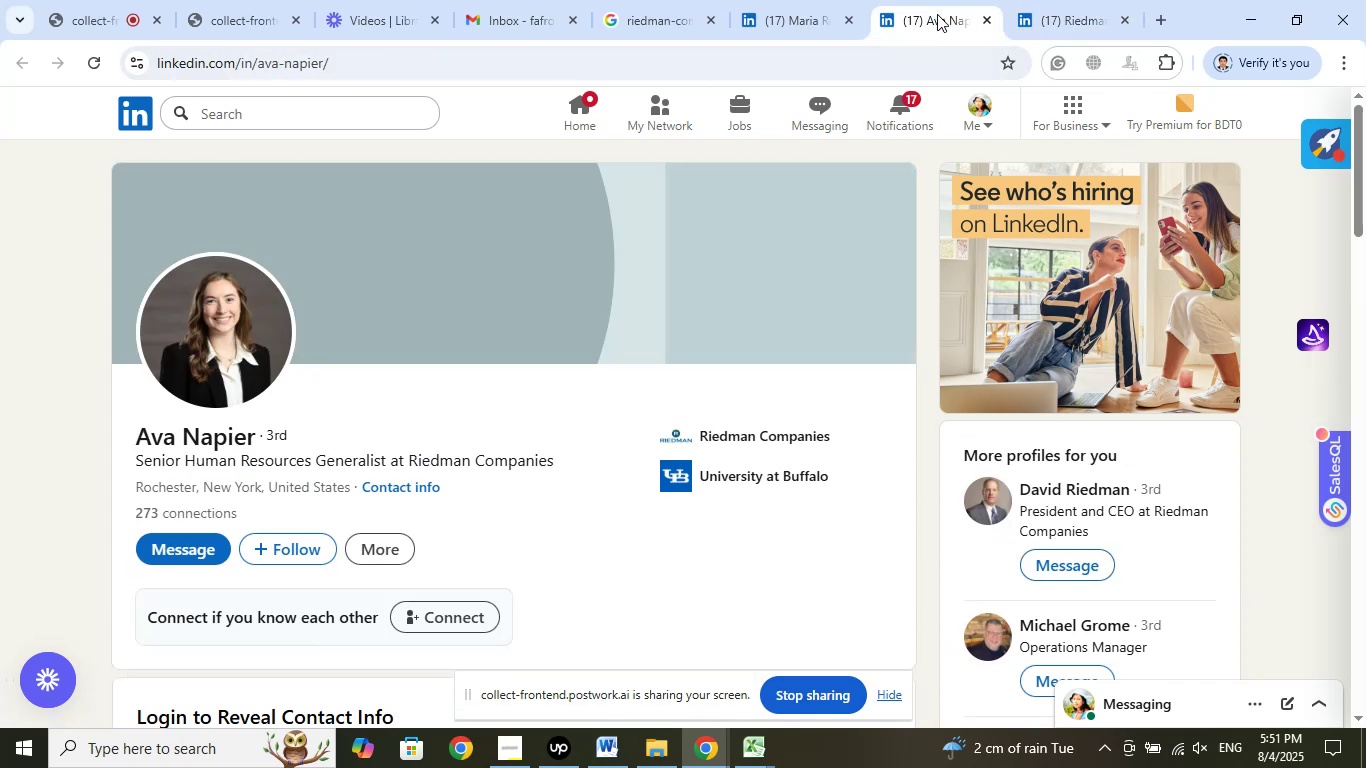 
left_click_drag(start_coordinate=[937, 14], to_coordinate=[1056, 14])
 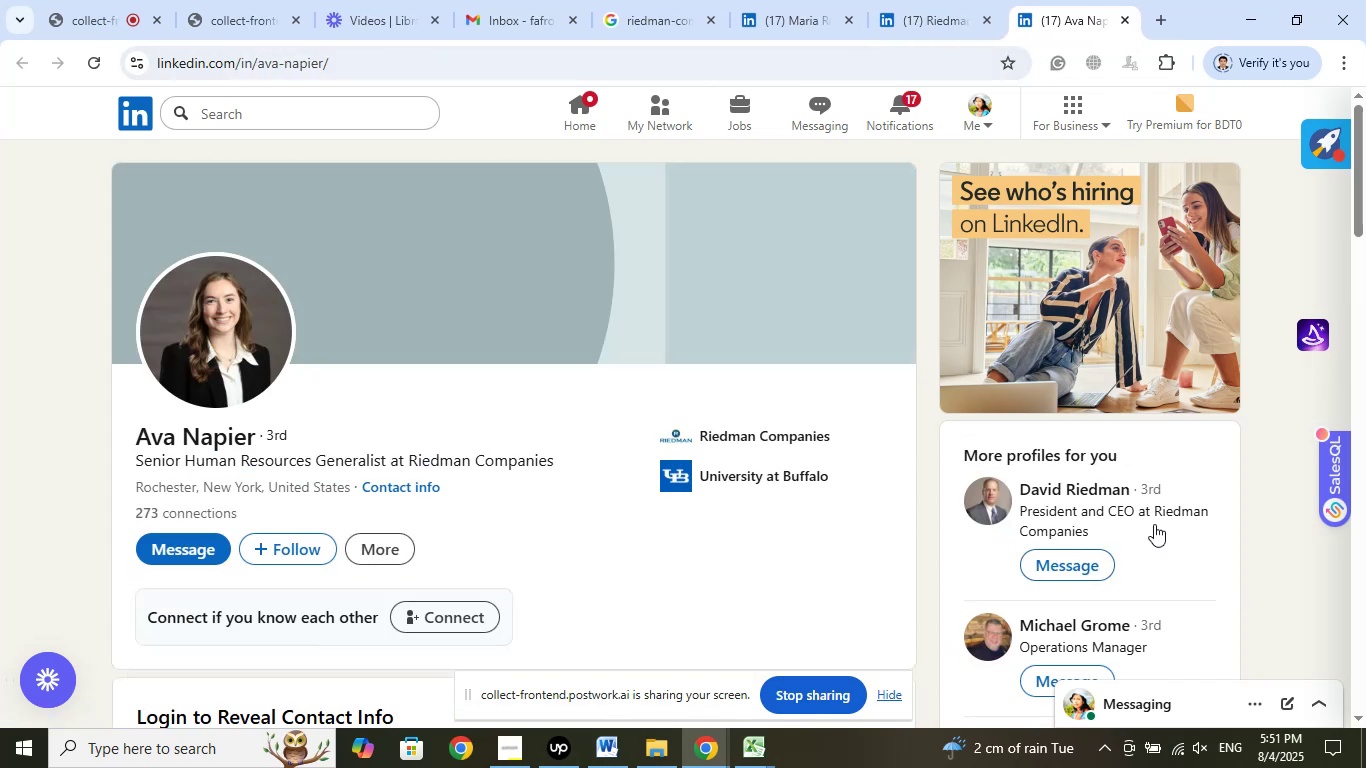 
scroll: coordinate [1156, 526], scroll_direction: down, amount: 9.0
 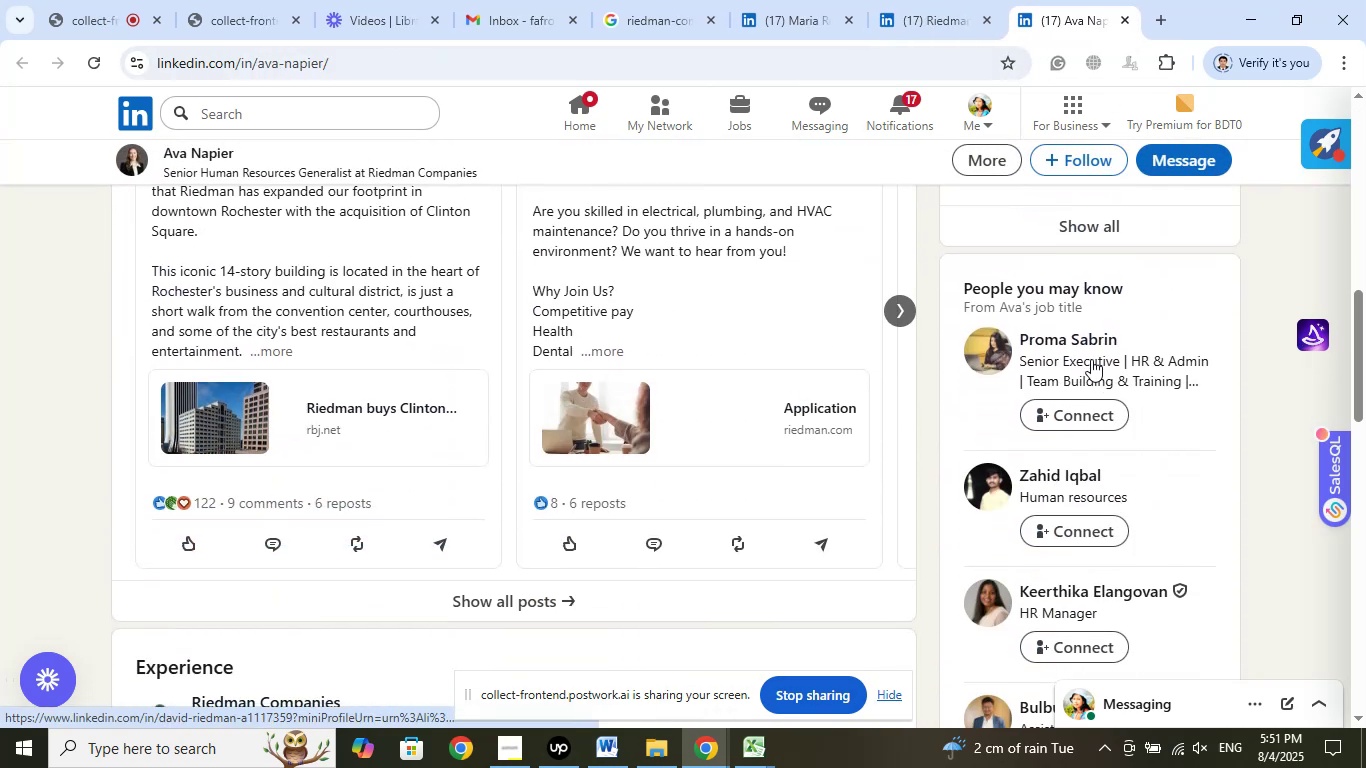 
scroll: coordinate [1087, 483], scroll_direction: up, amount: 2.0
 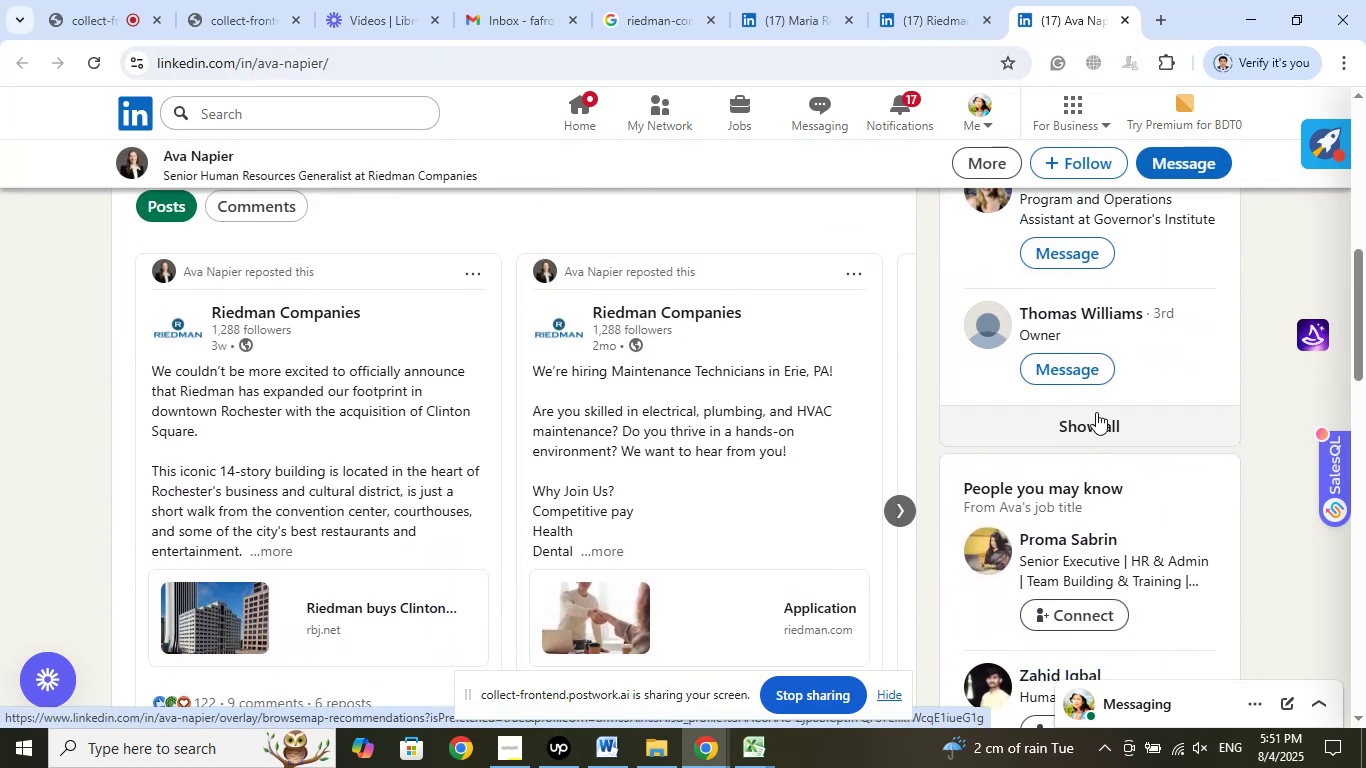 
left_click([1095, 414])
 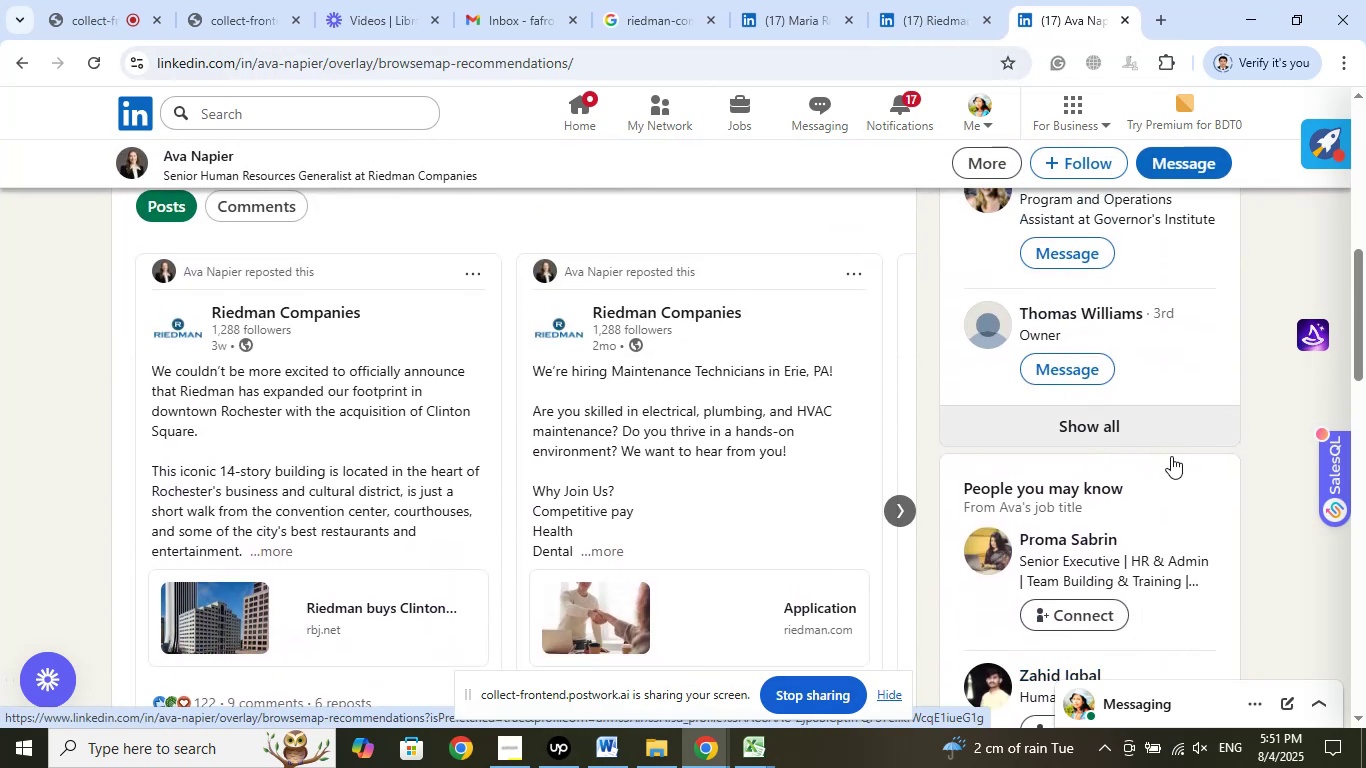 
mouse_move([1115, 527])
 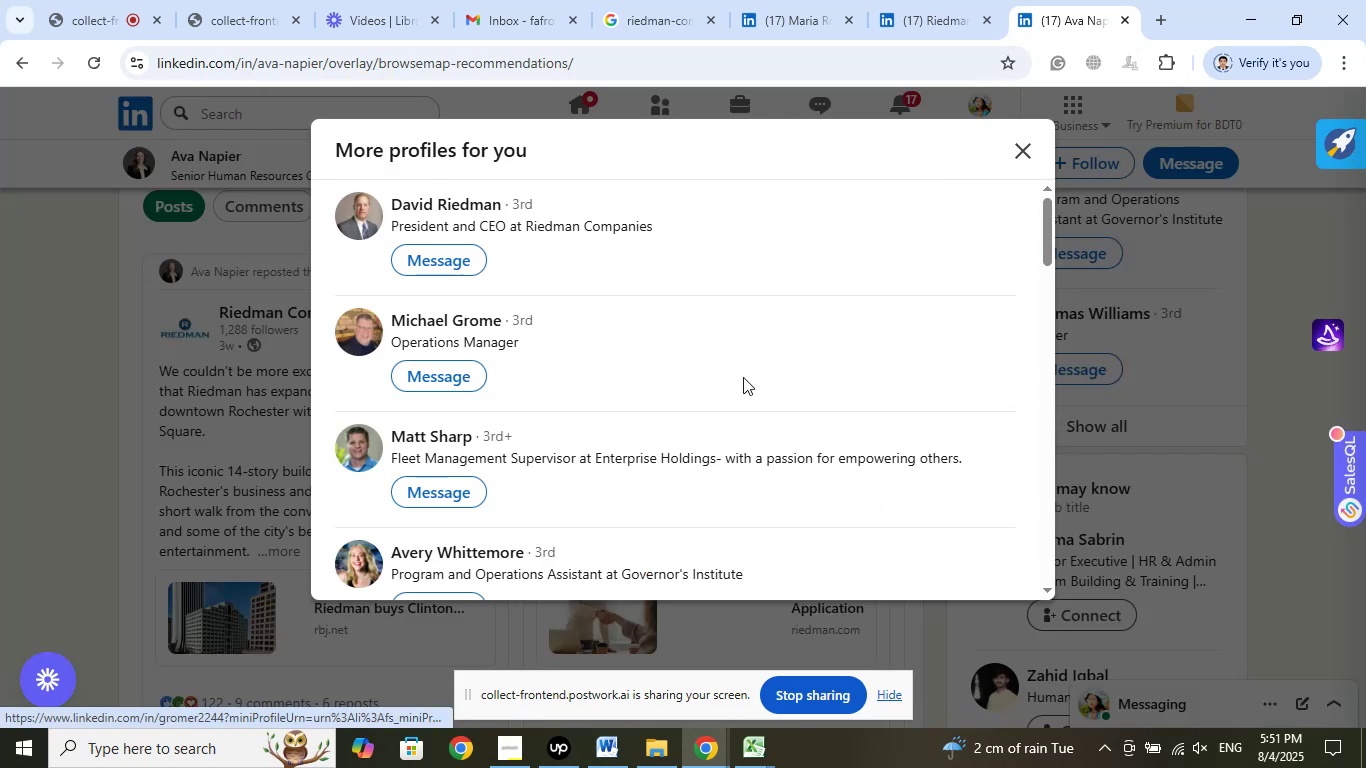 
scroll: coordinate [802, 487], scroll_direction: down, amount: 1.0
 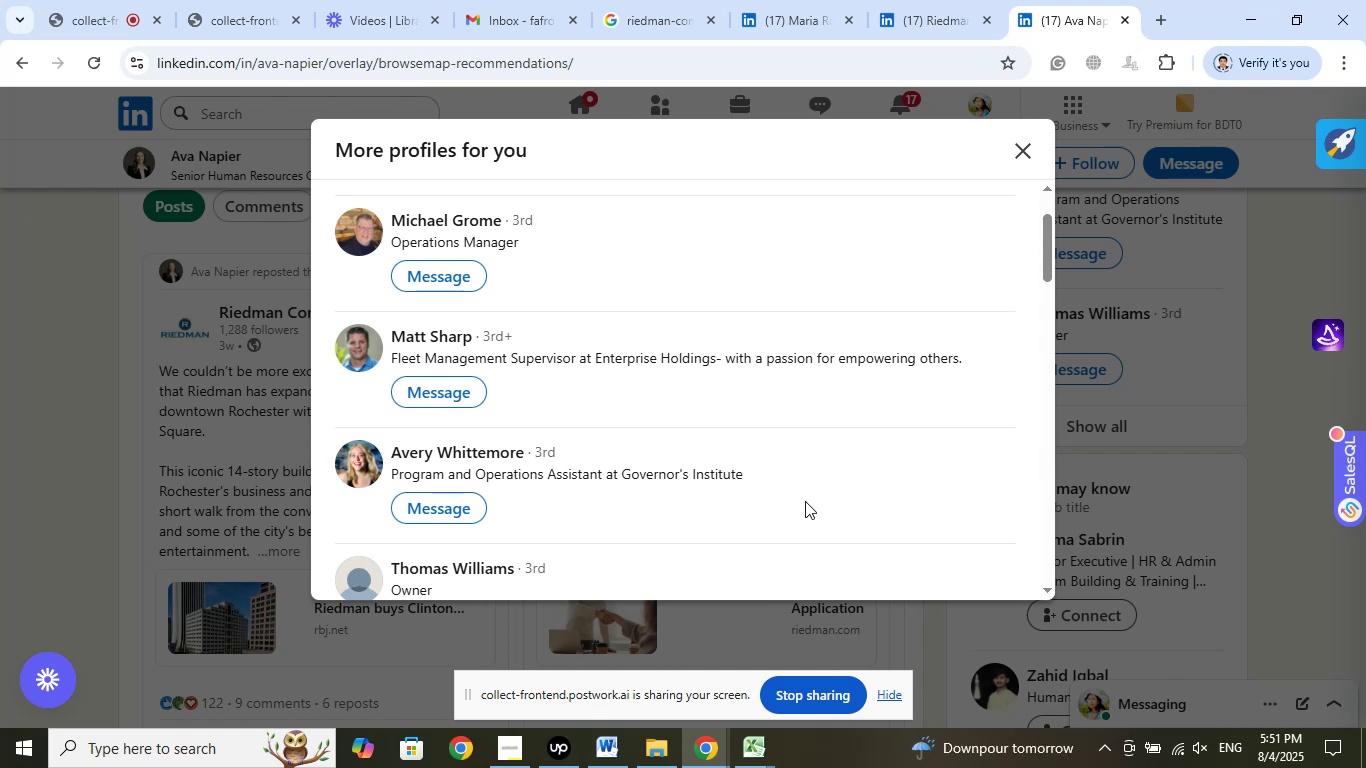 
wait(13.25)
 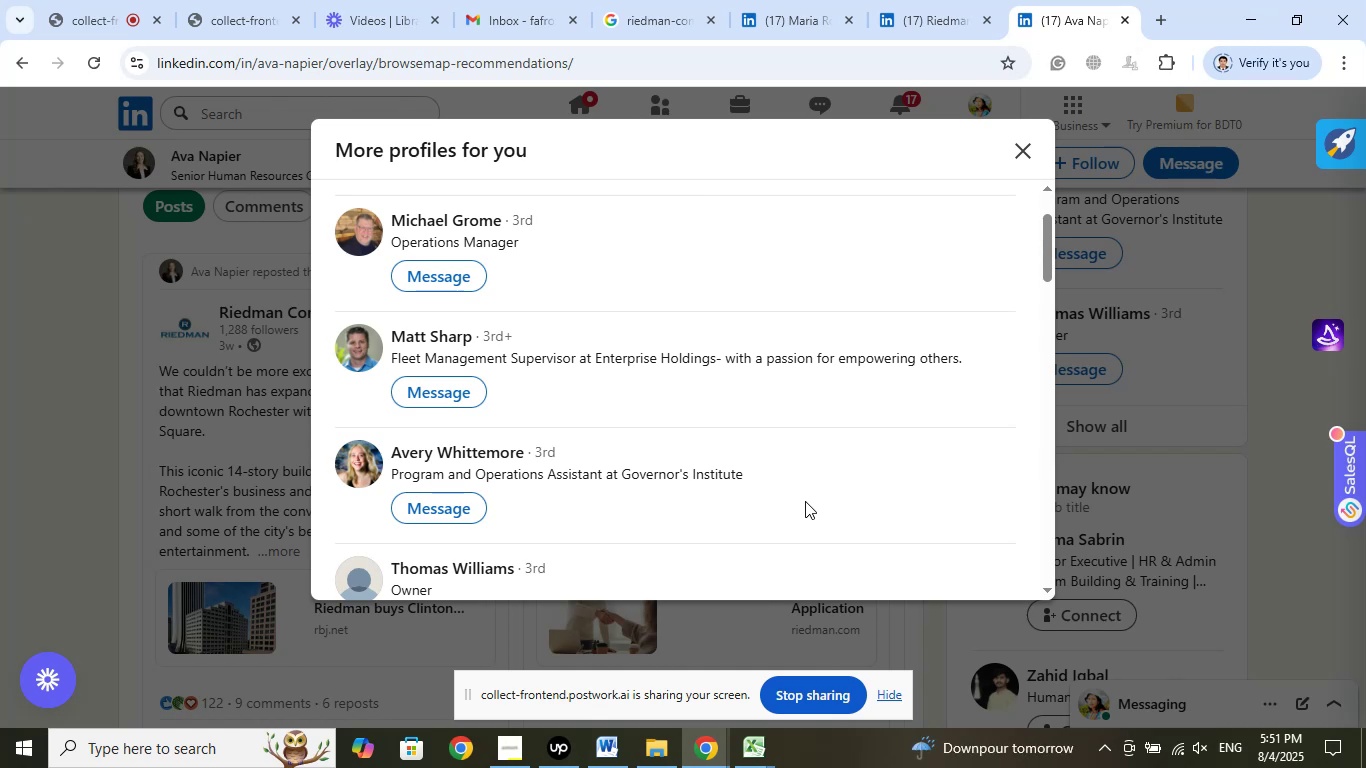 
scroll: coordinate [802, 487], scroll_direction: down, amount: 6.0
 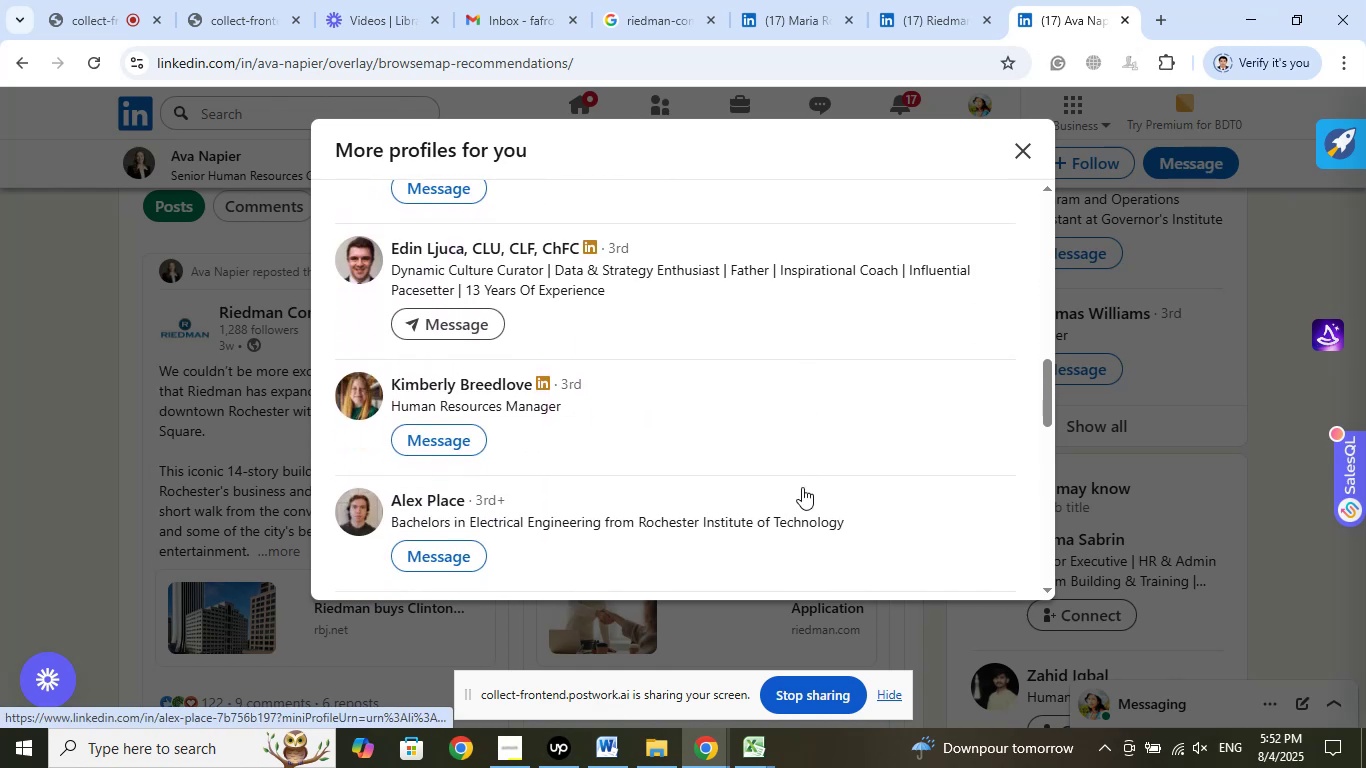 
right_click([422, 385])
 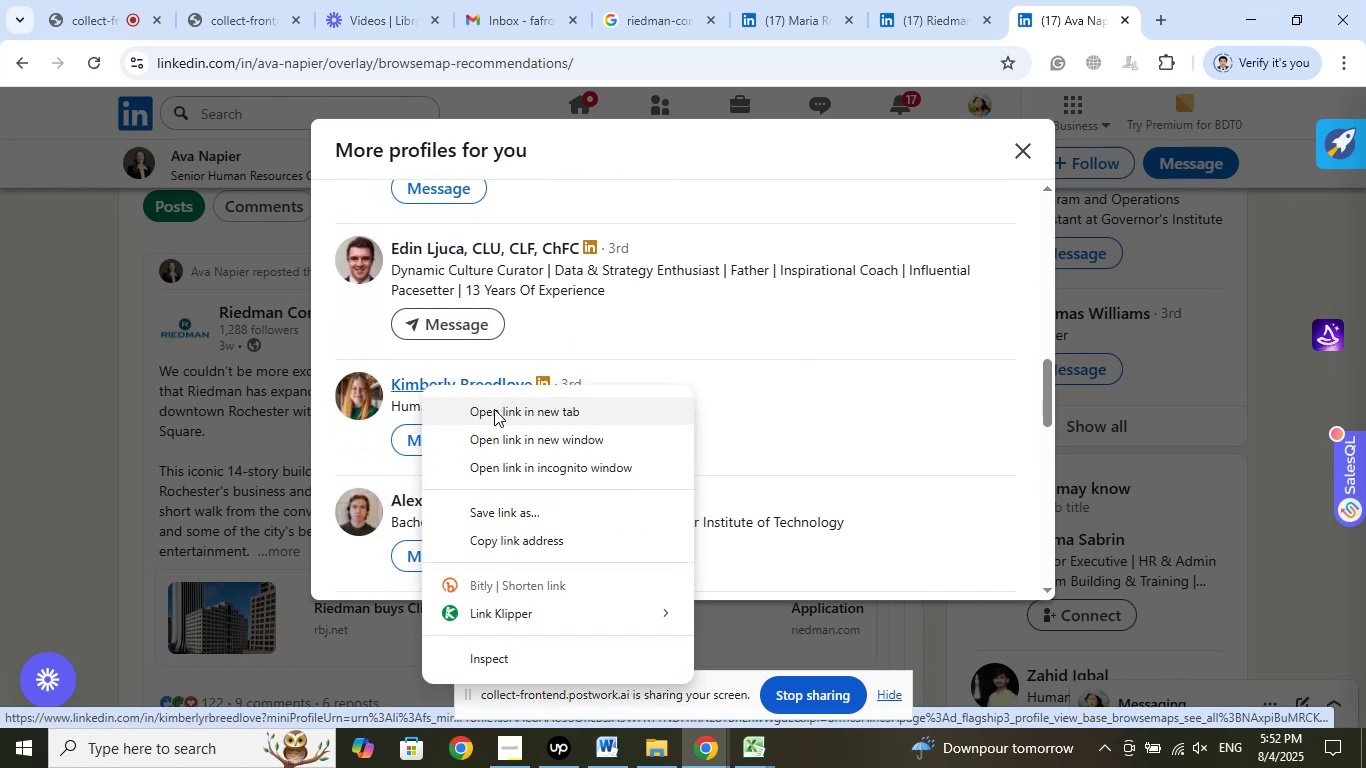 
left_click([499, 414])
 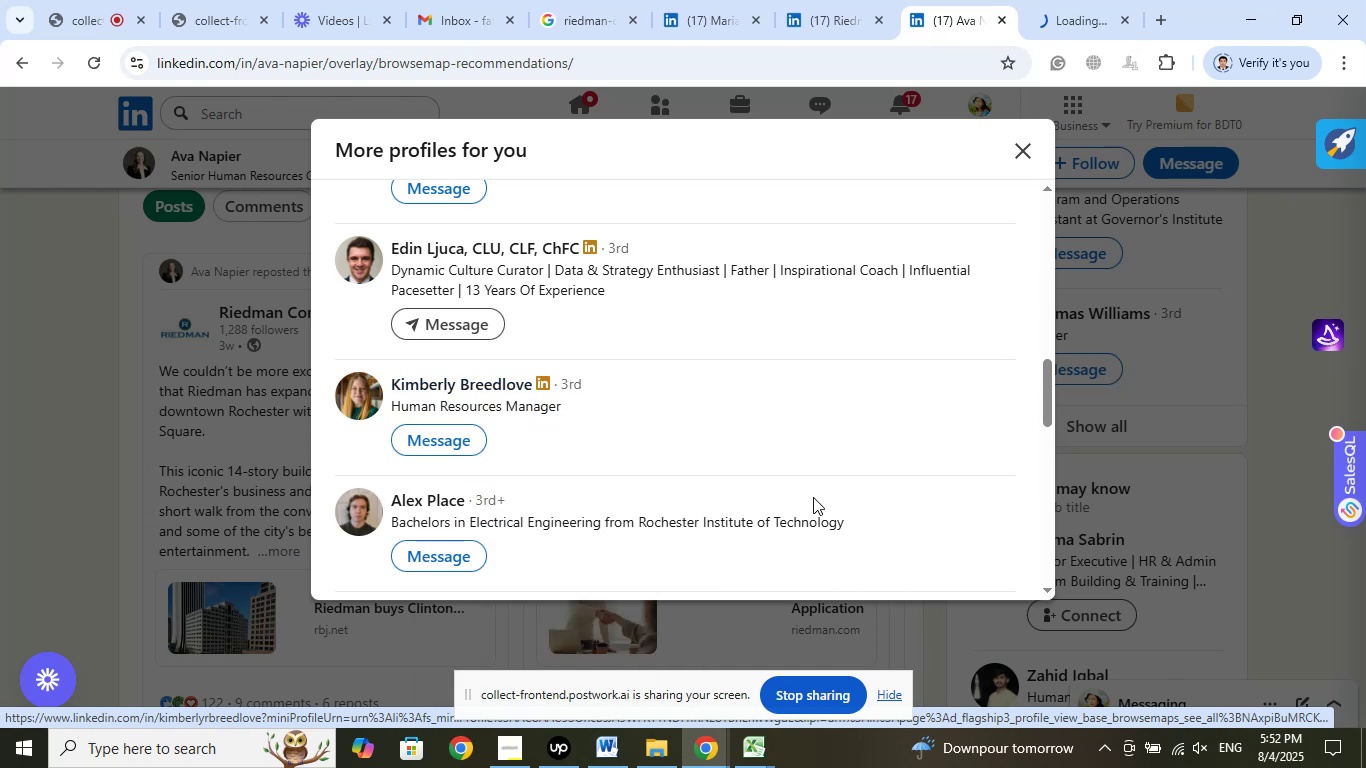 
scroll: coordinate [816, 504], scroll_direction: down, amount: 3.0
 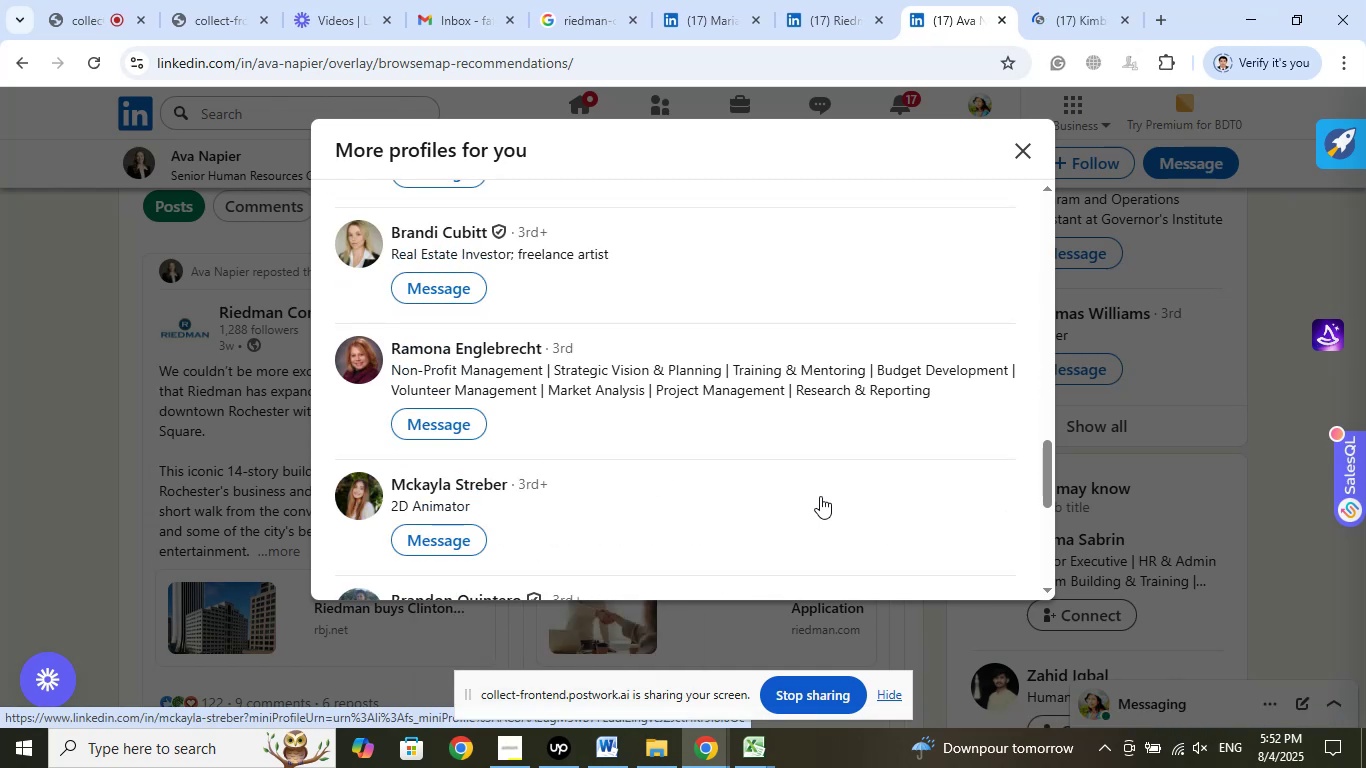 
wait(10.78)
 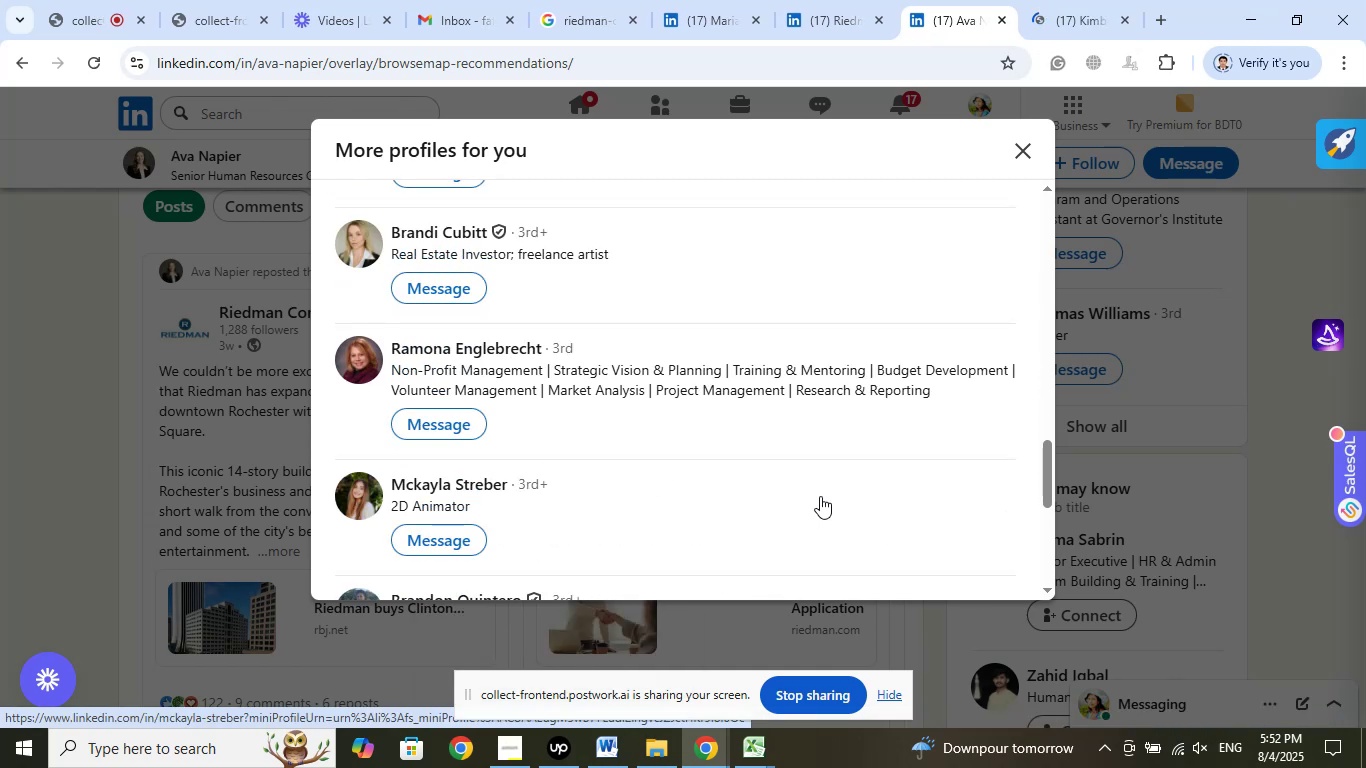 
scroll: coordinate [763, 463], scroll_direction: down, amount: 2.0
 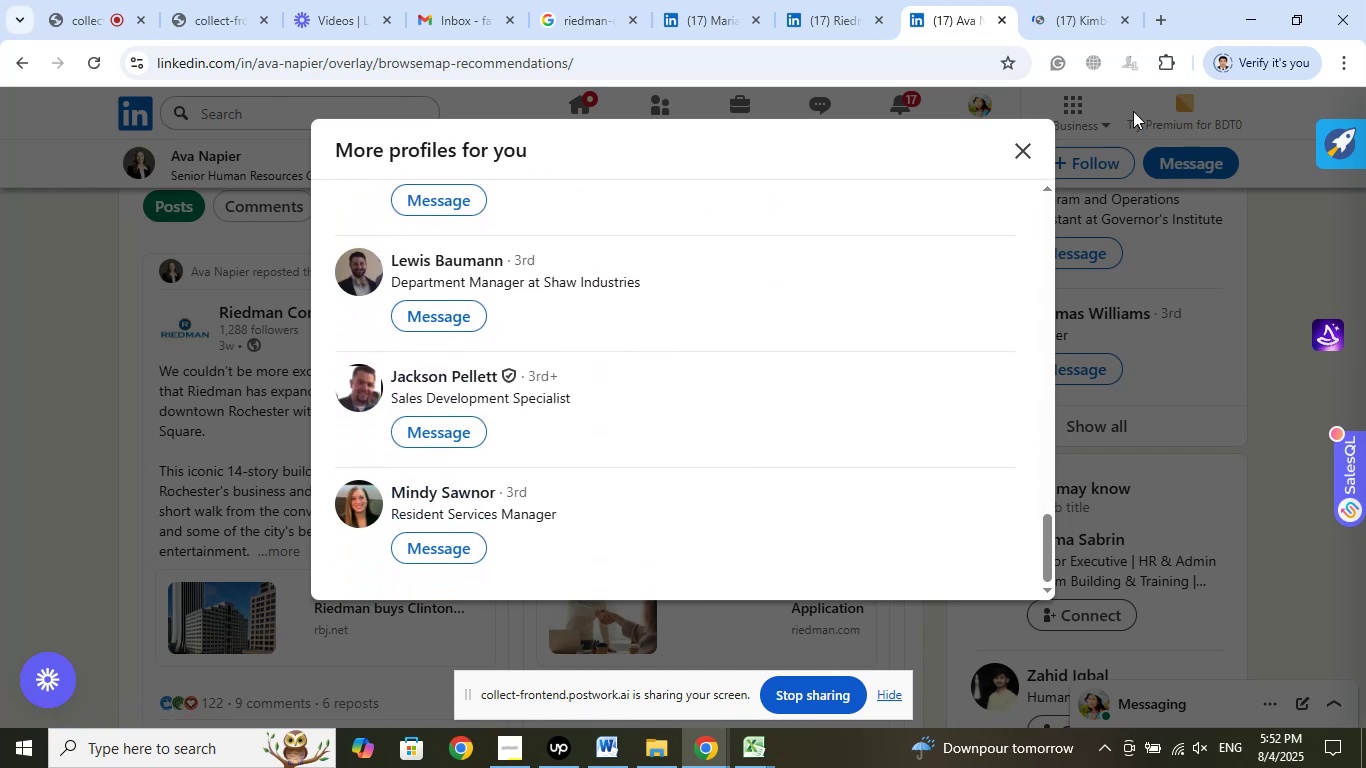 
left_click([1078, 21])
 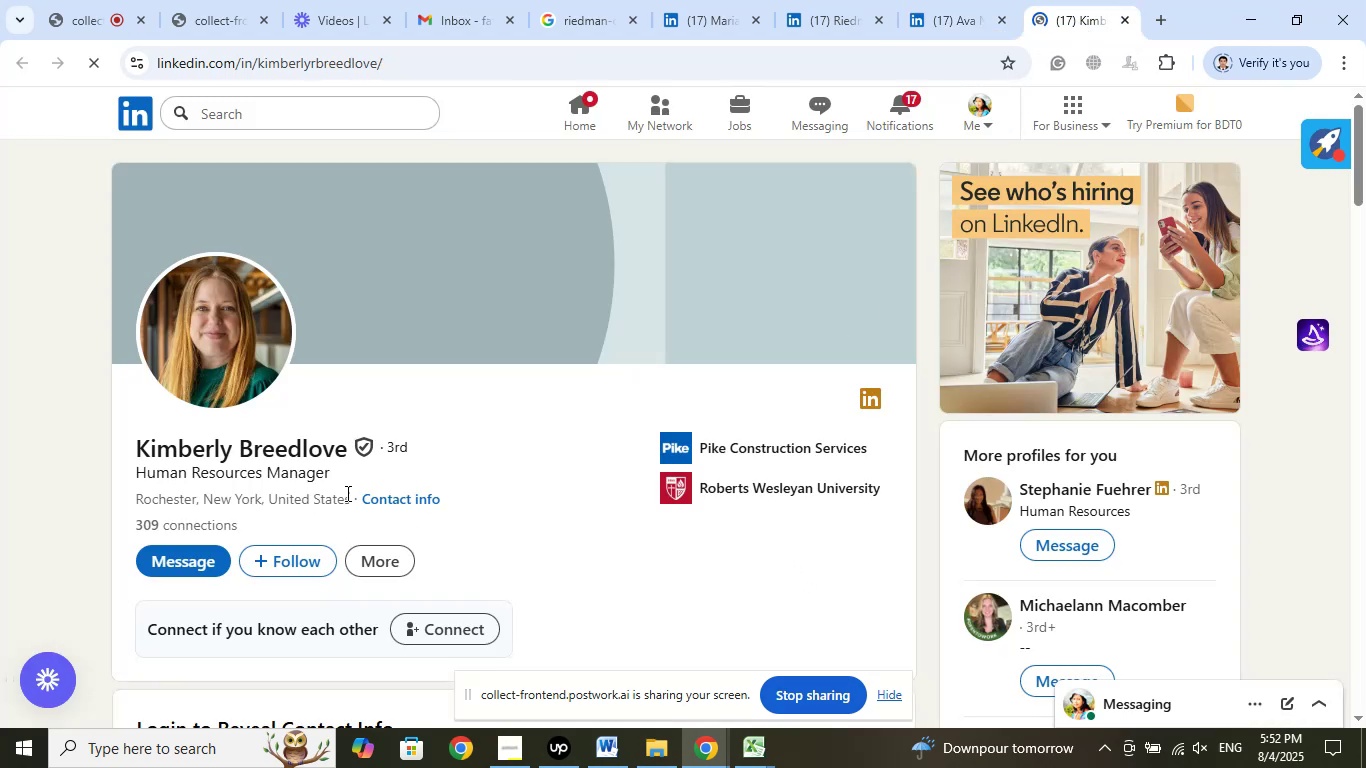 
left_click([735, 447])
 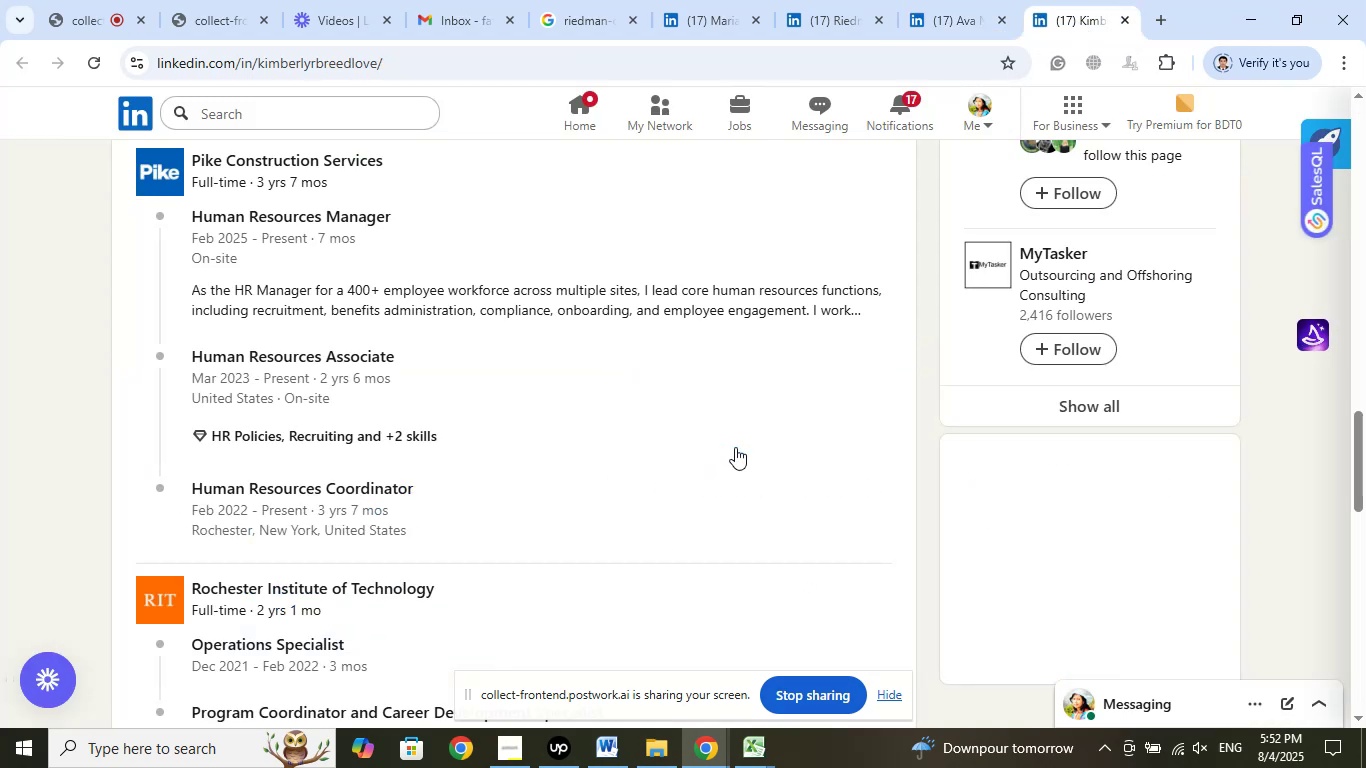 
scroll: coordinate [621, 545], scroll_direction: up, amount: 2.0
 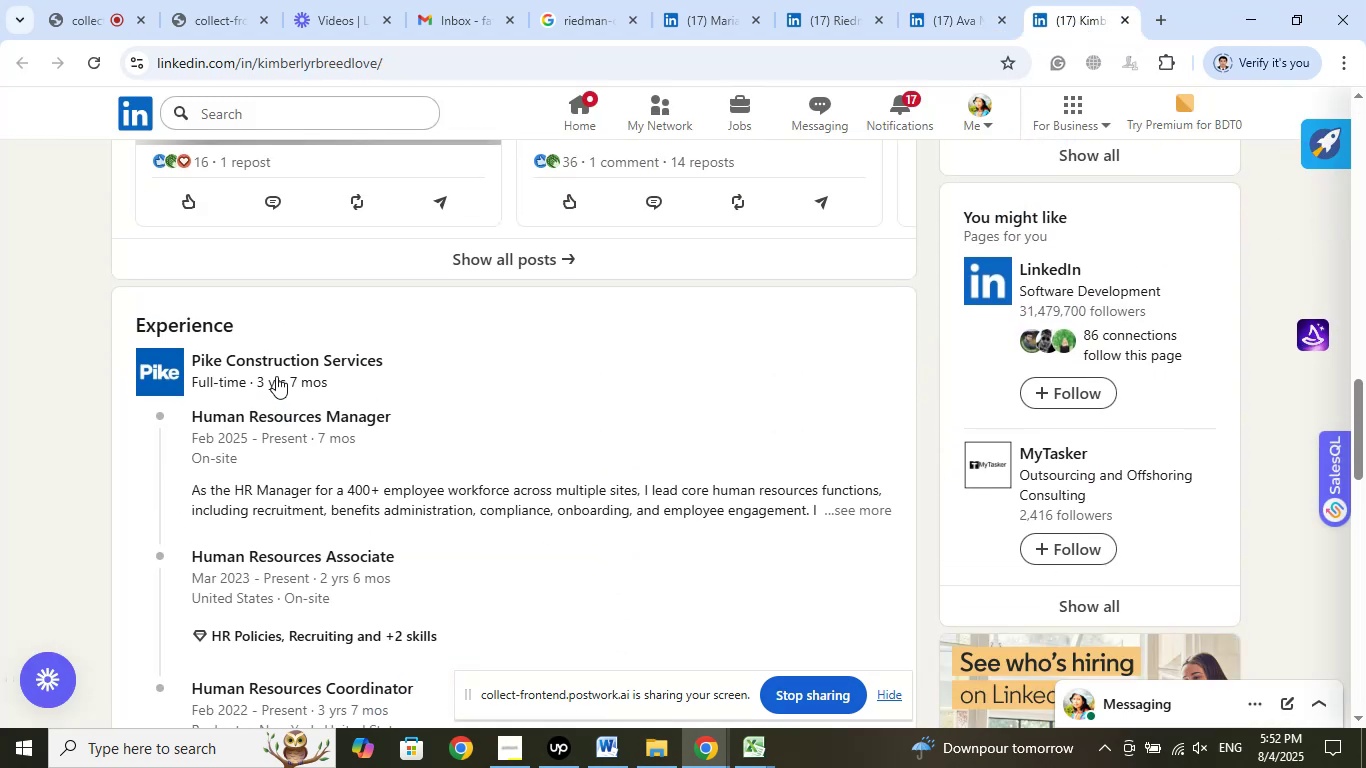 
right_click([277, 369])
 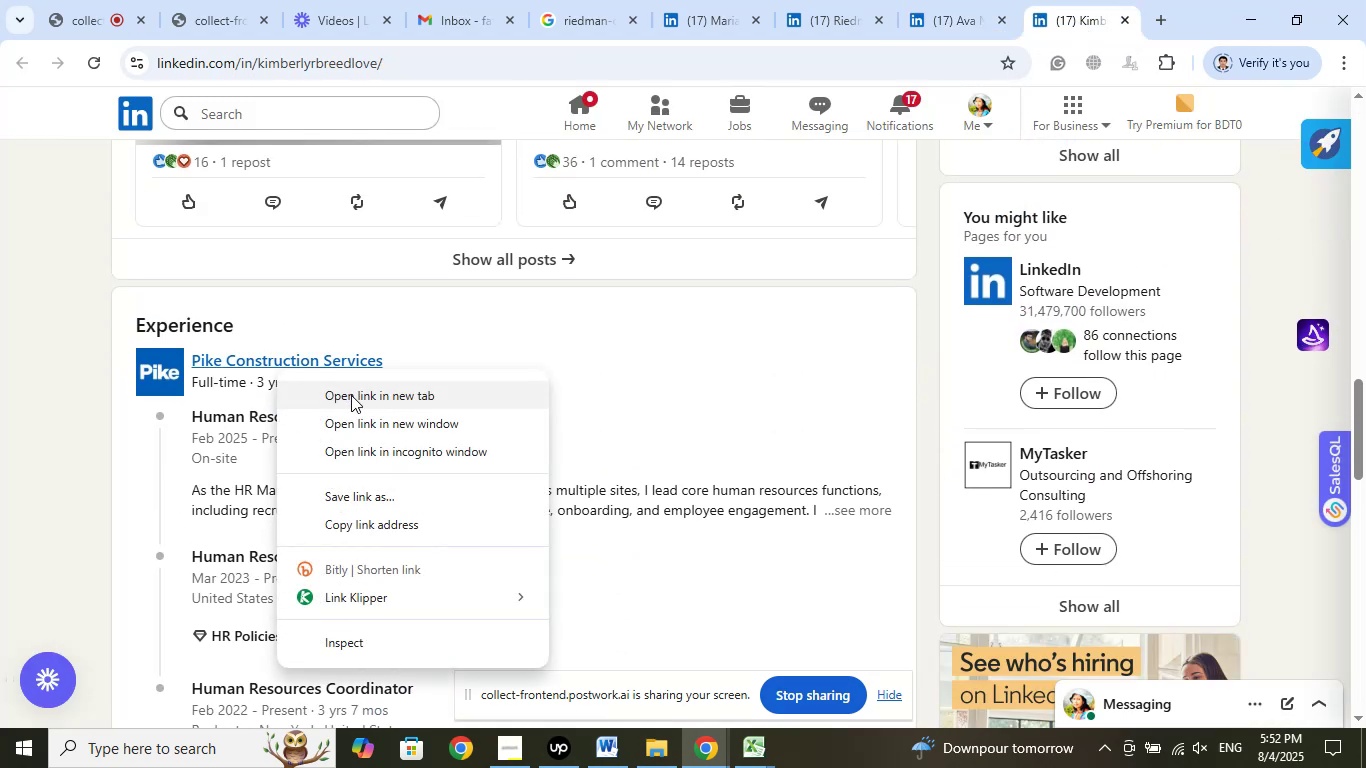 
left_click([351, 395])
 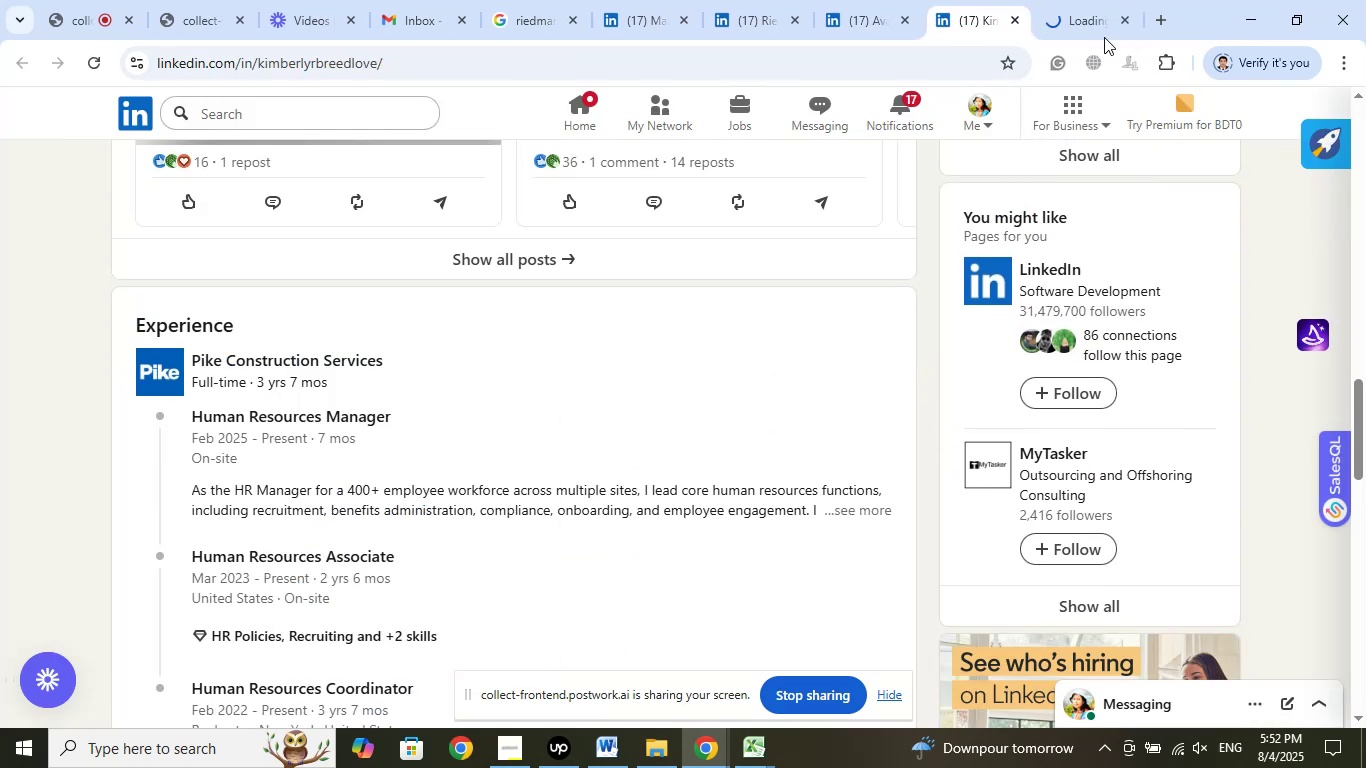 
left_click([1076, 11])
 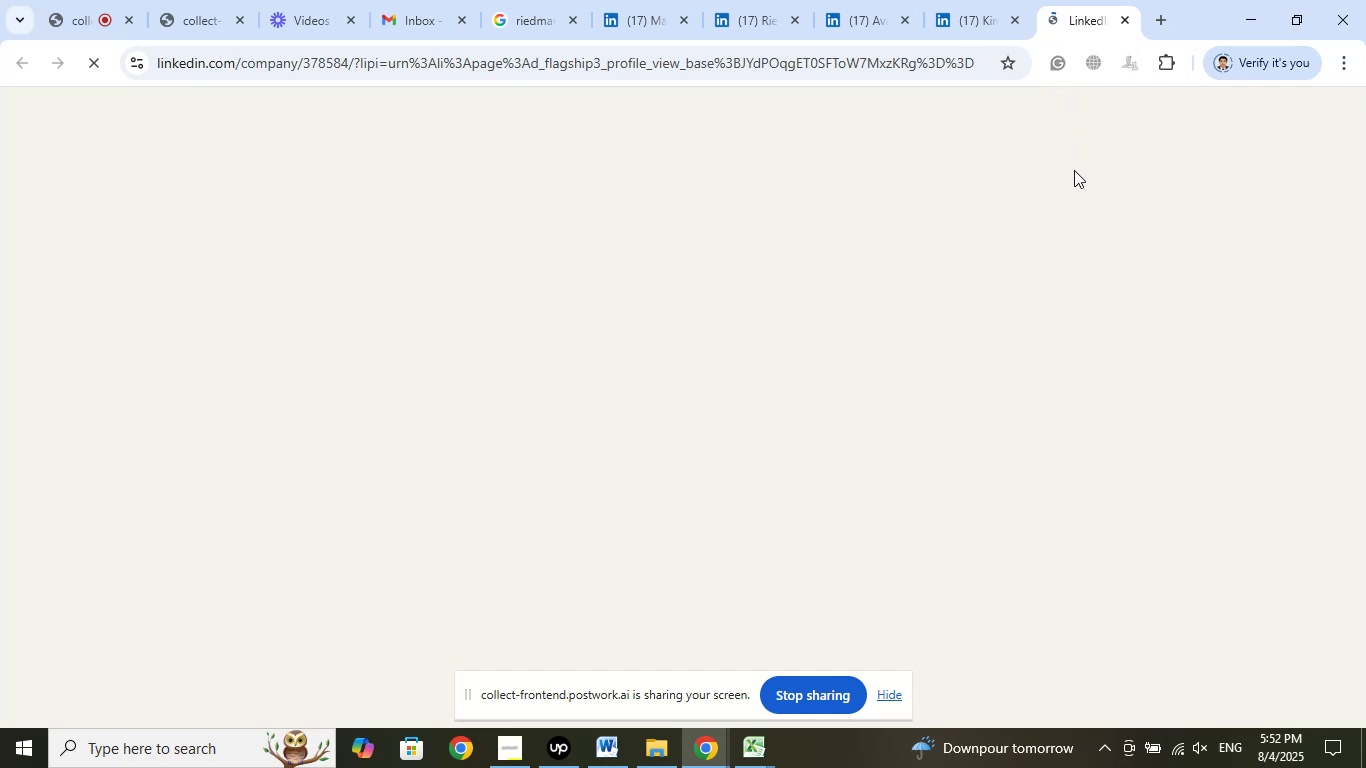 
mouse_move([1037, 255])
 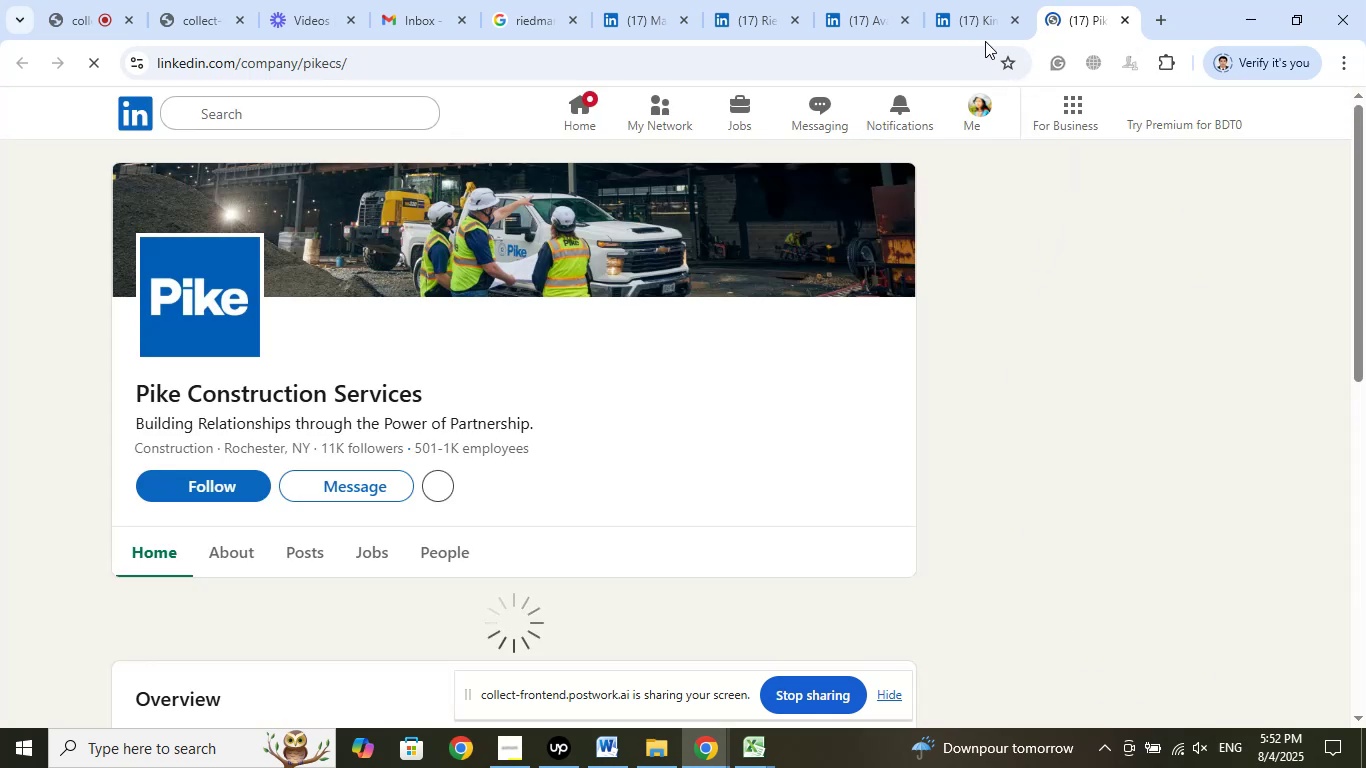 
left_click([984, 16])
 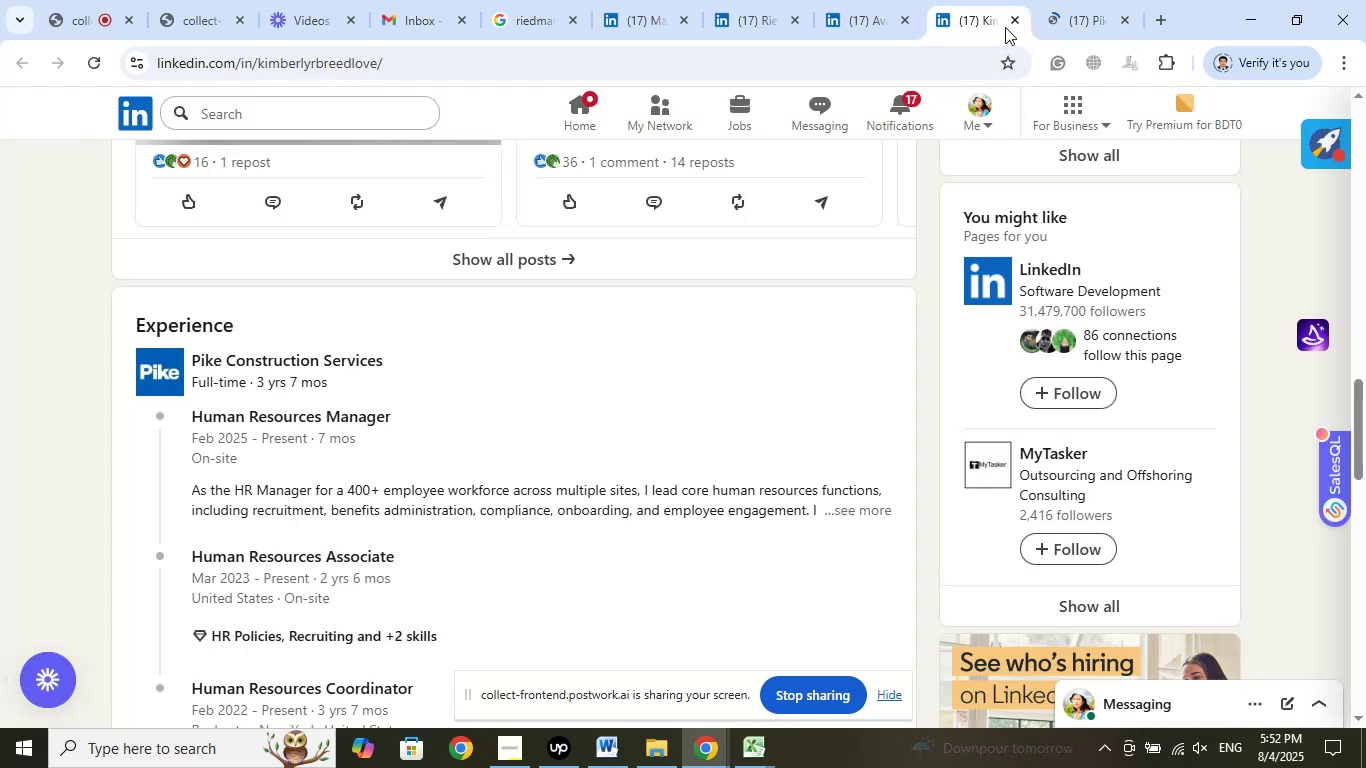 
left_click([1009, 19])
 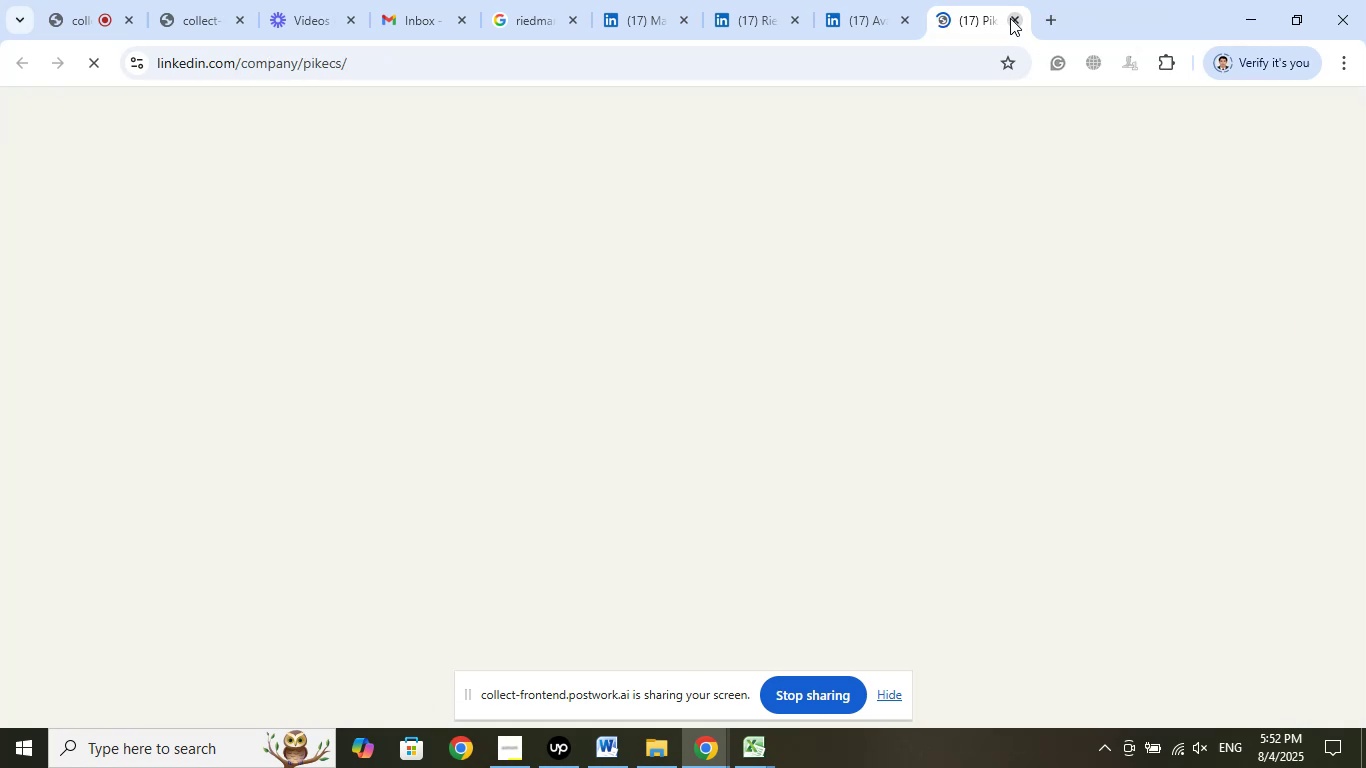 
left_click([1010, 18])
 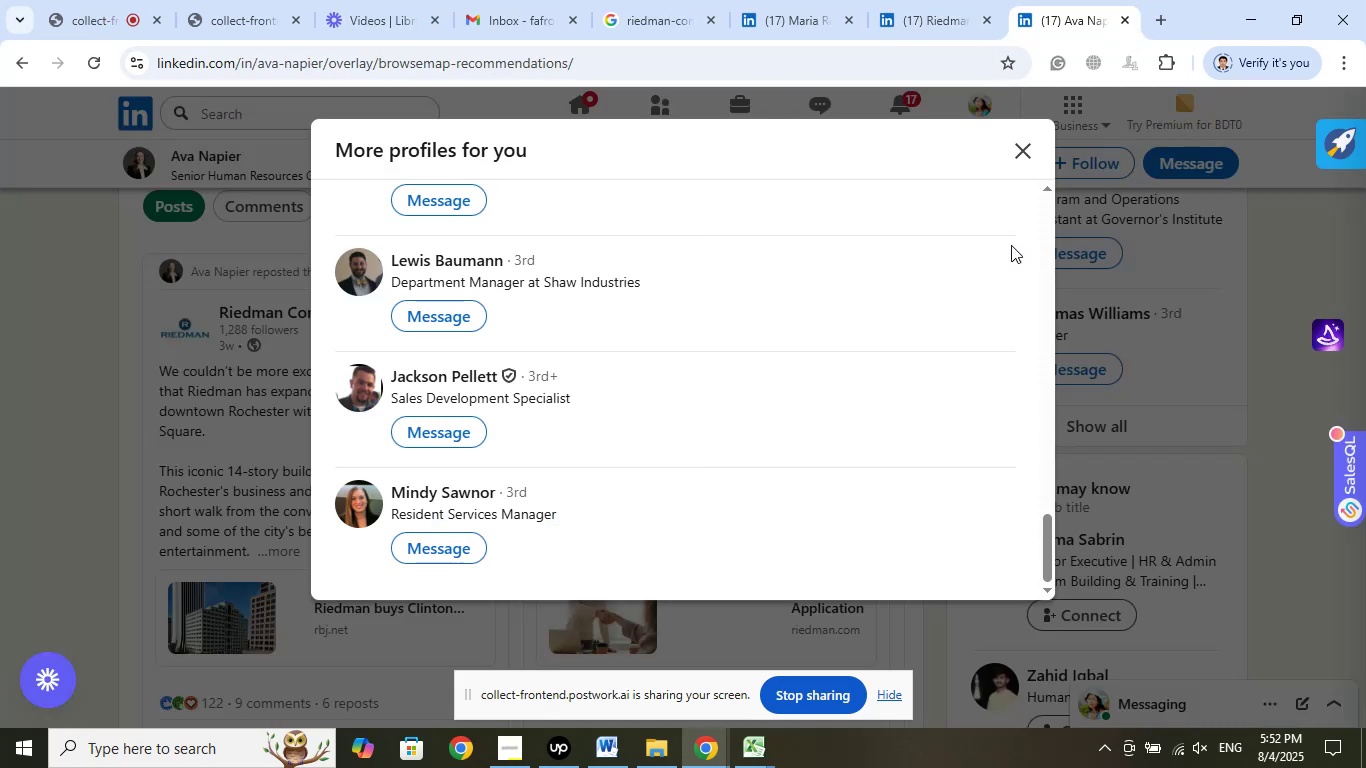 
scroll: coordinate [858, 452], scroll_direction: up, amount: 7.0
 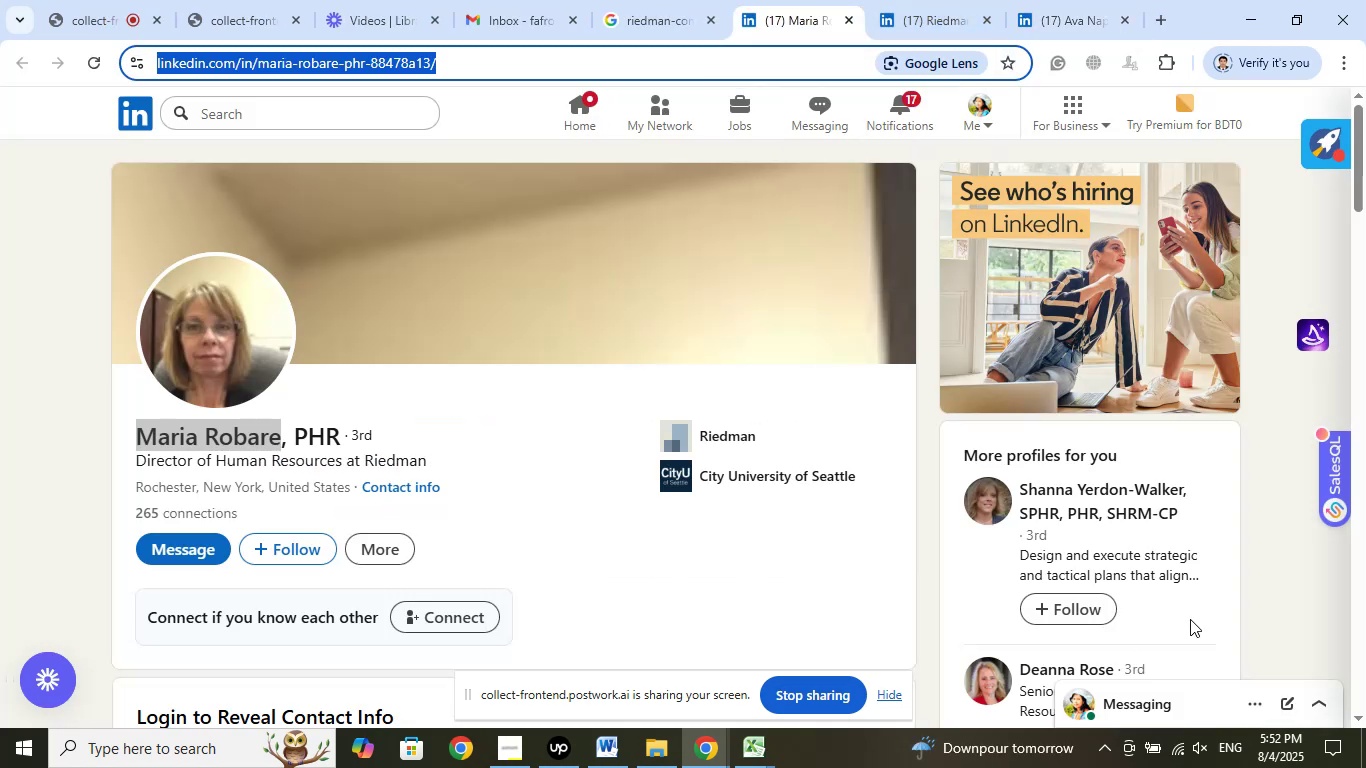 
wait(5.54)
 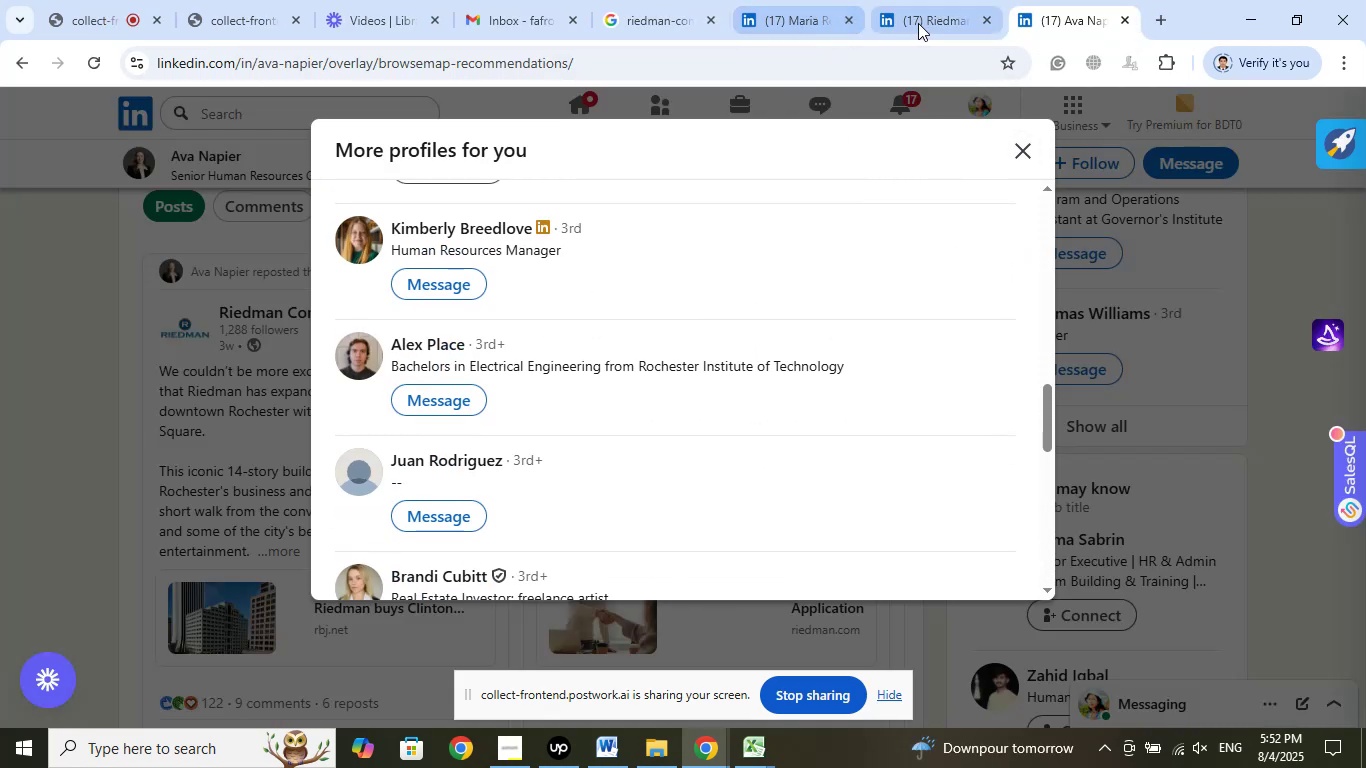 
scroll: coordinate [1185, 597], scroll_direction: down, amount: 5.0
 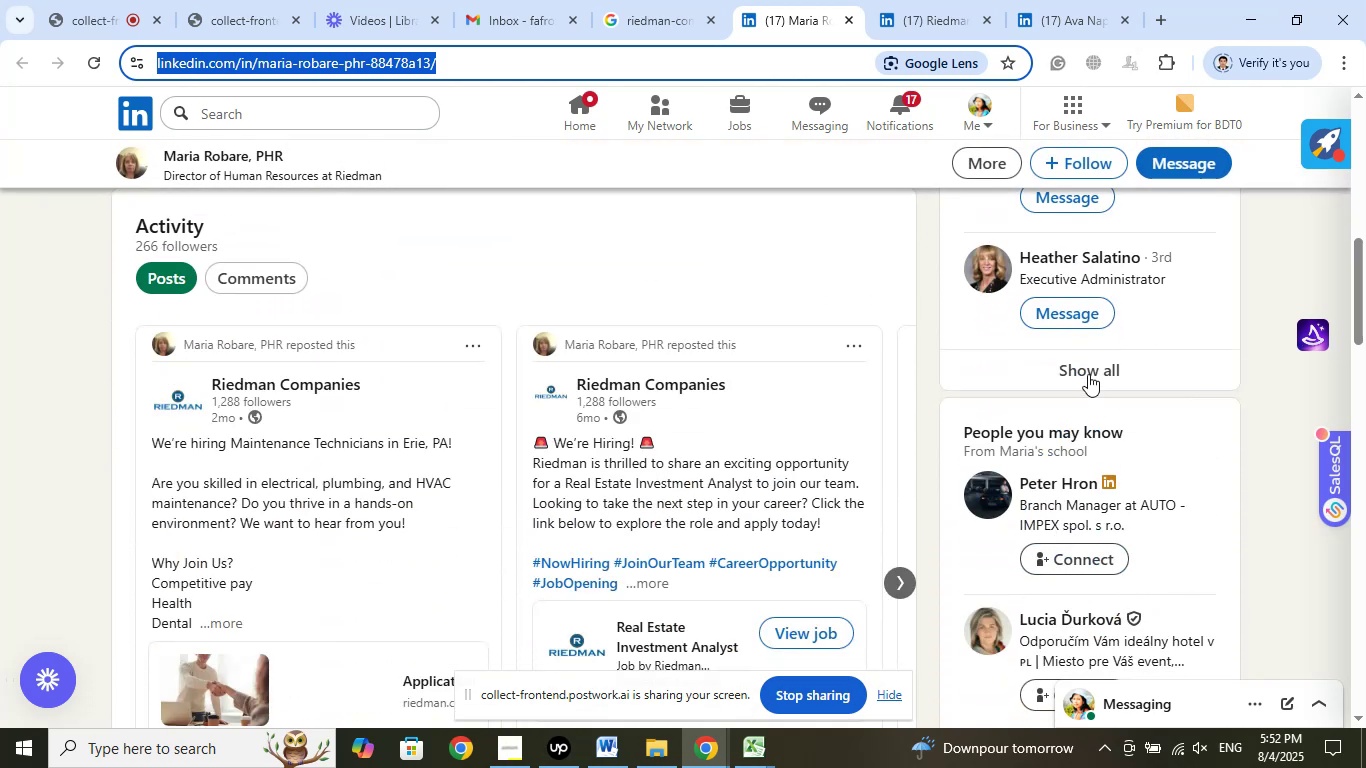 
left_click([1088, 371])
 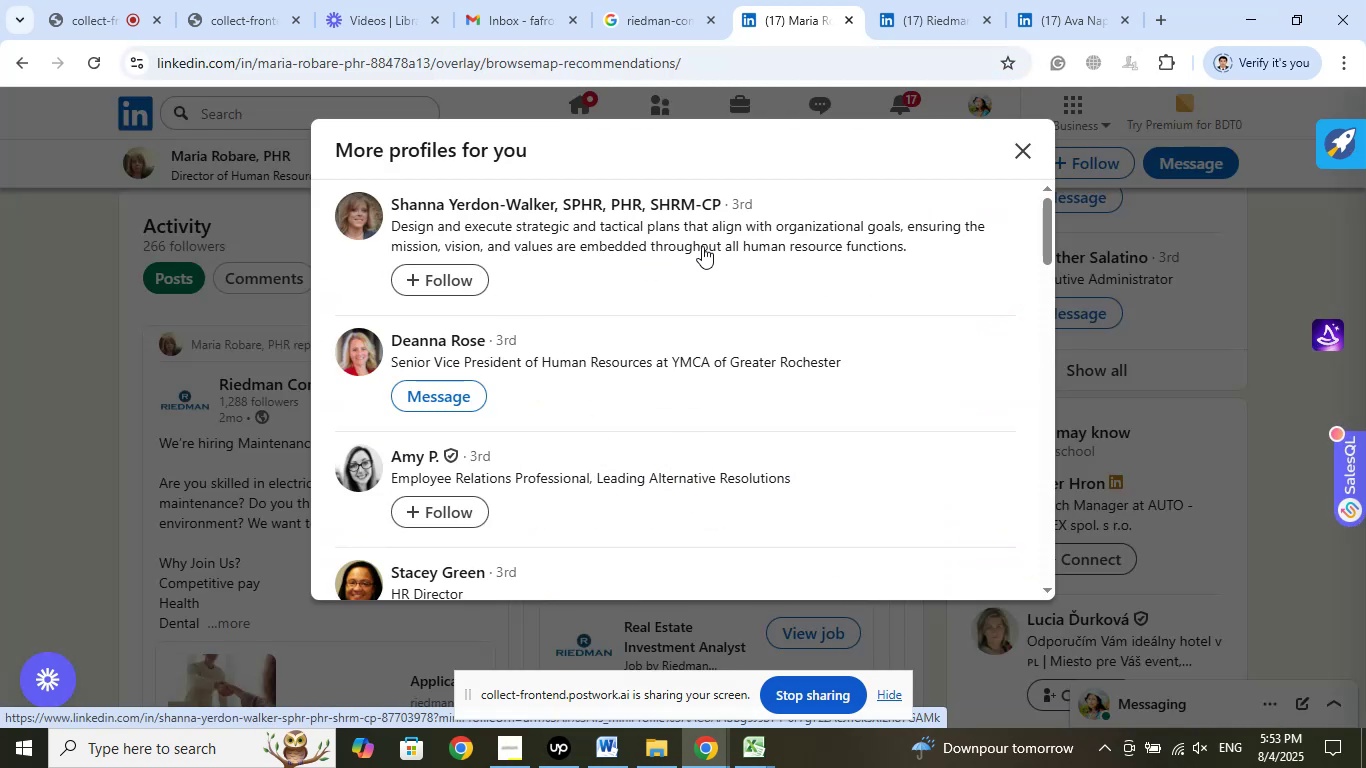 
wait(10.75)
 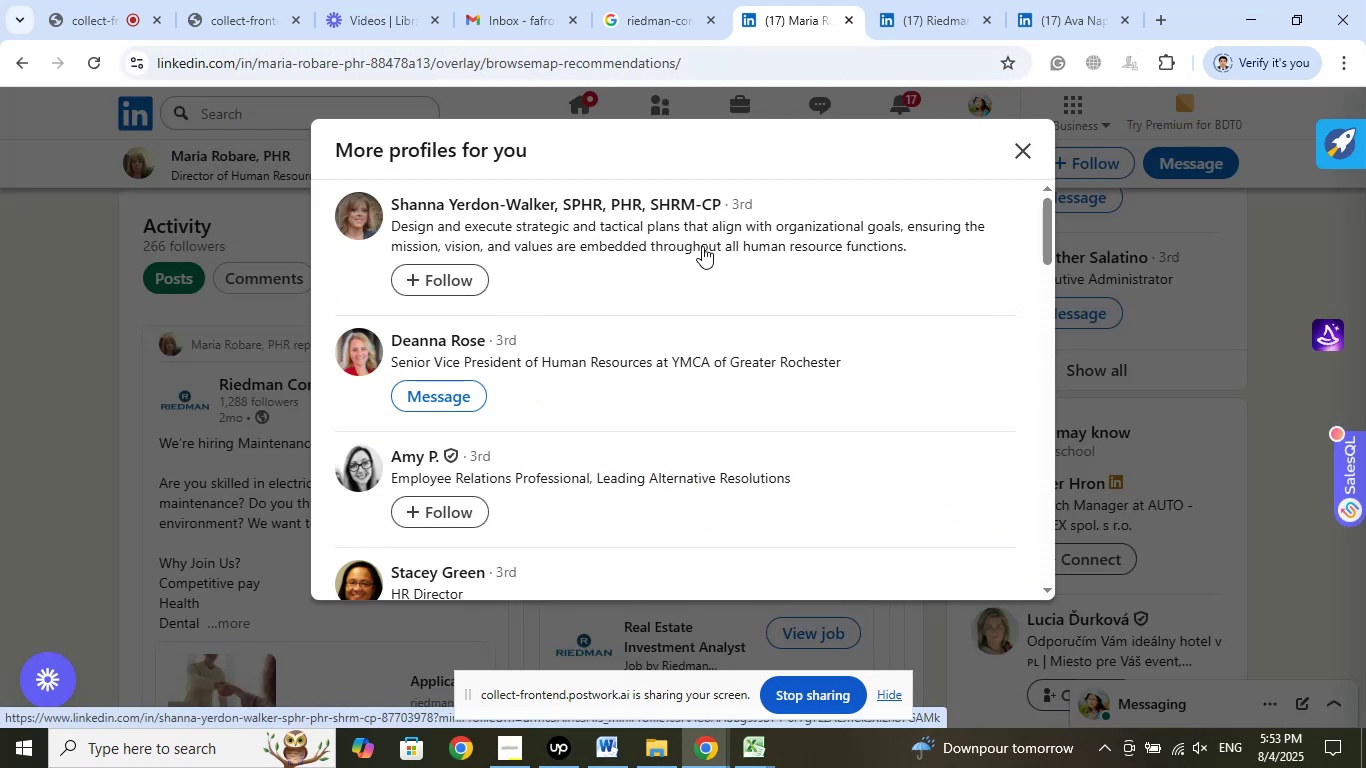 
scroll: coordinate [751, 456], scroll_direction: down, amount: 4.0
 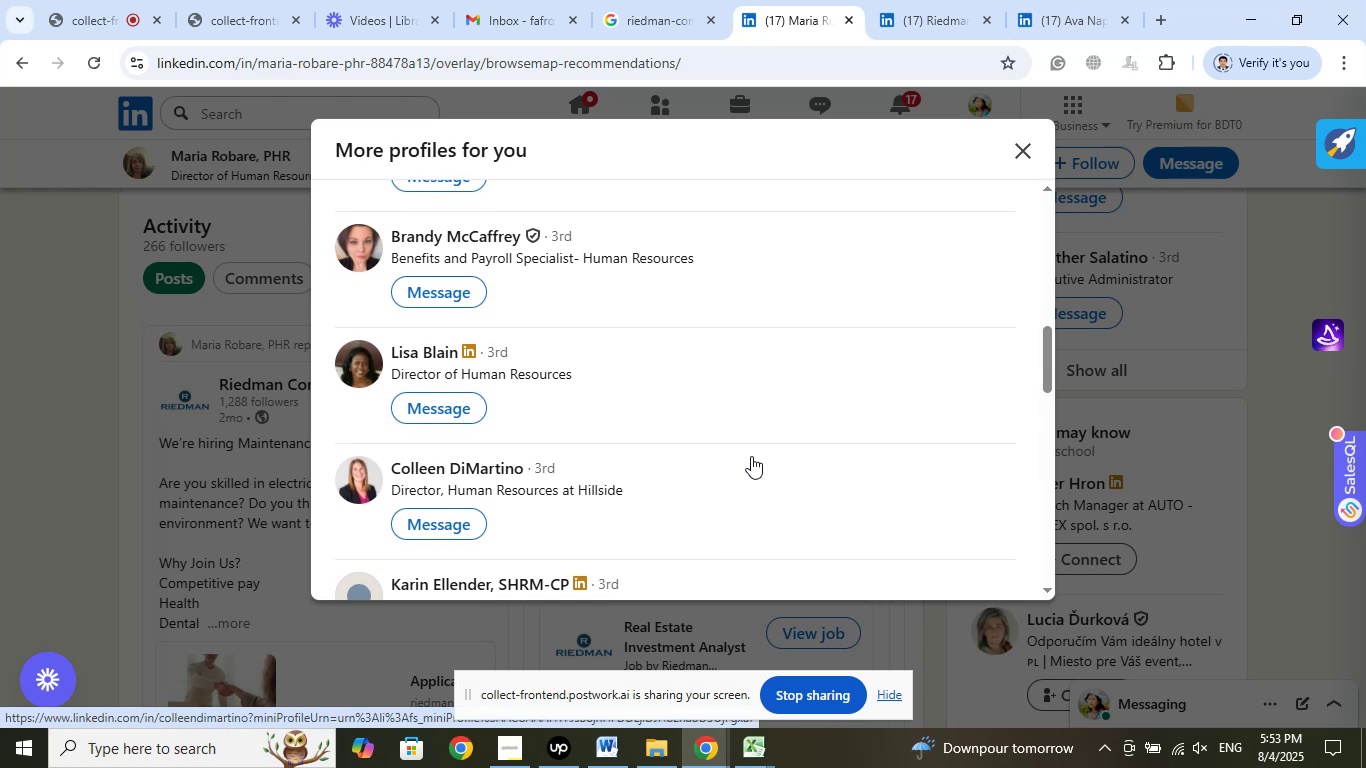 
right_click([446, 355])
 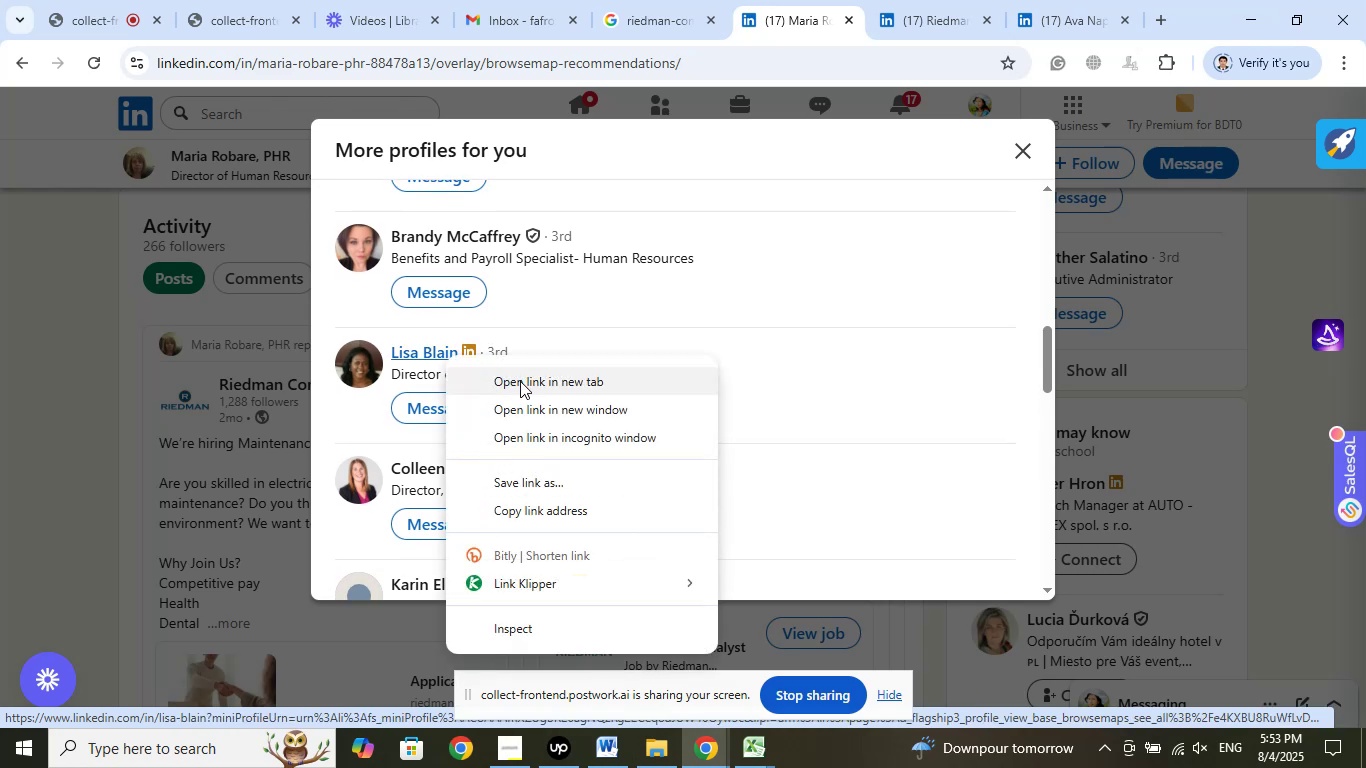 
left_click([521, 381])
 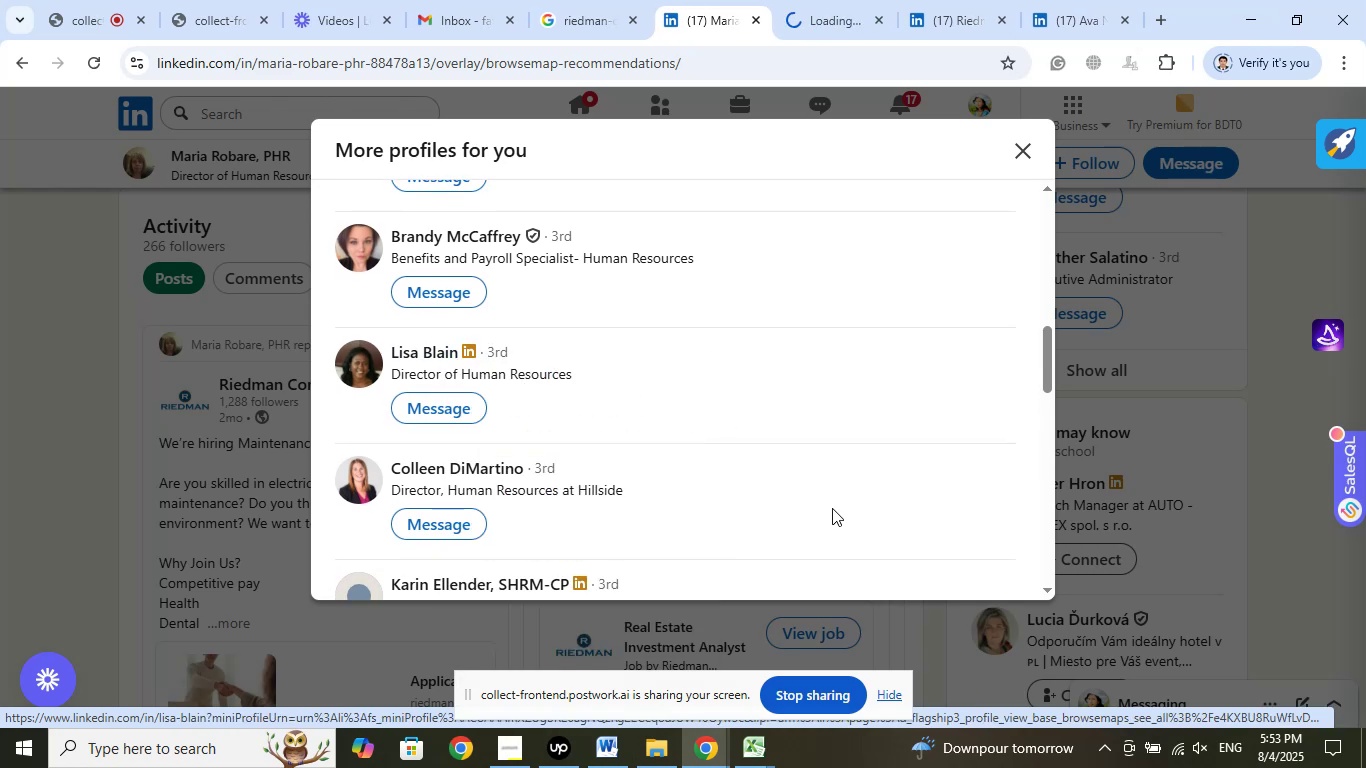 
scroll: coordinate [833, 510], scroll_direction: up, amount: 4.0
 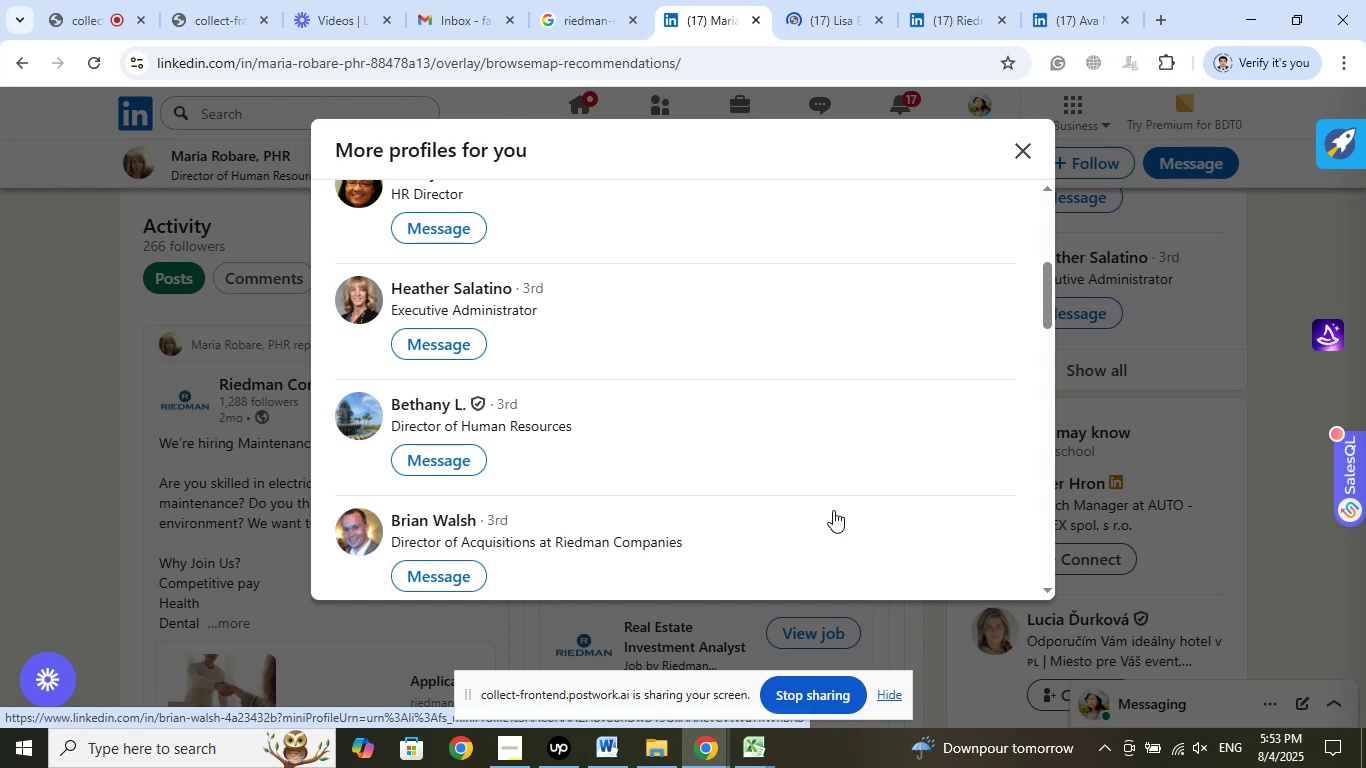 
right_click([414, 409])
 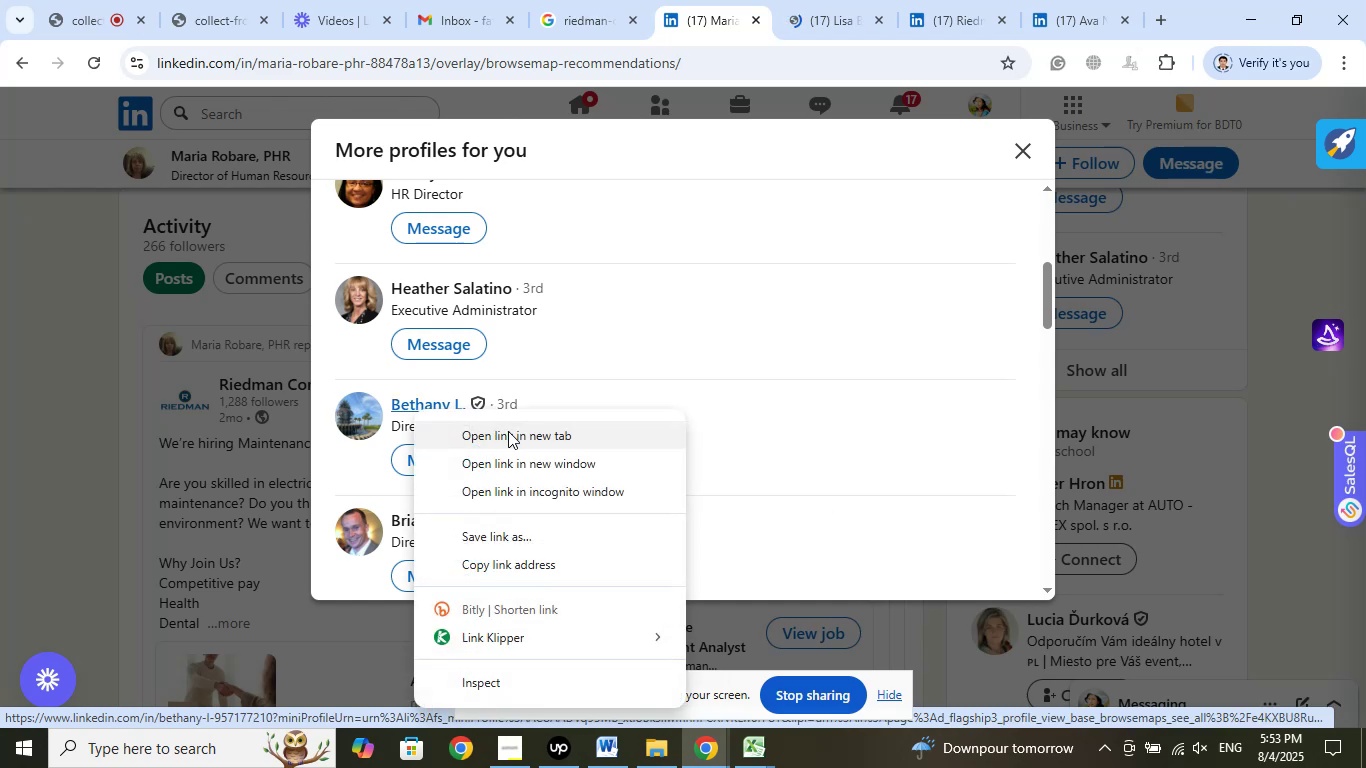 
left_click([508, 431])
 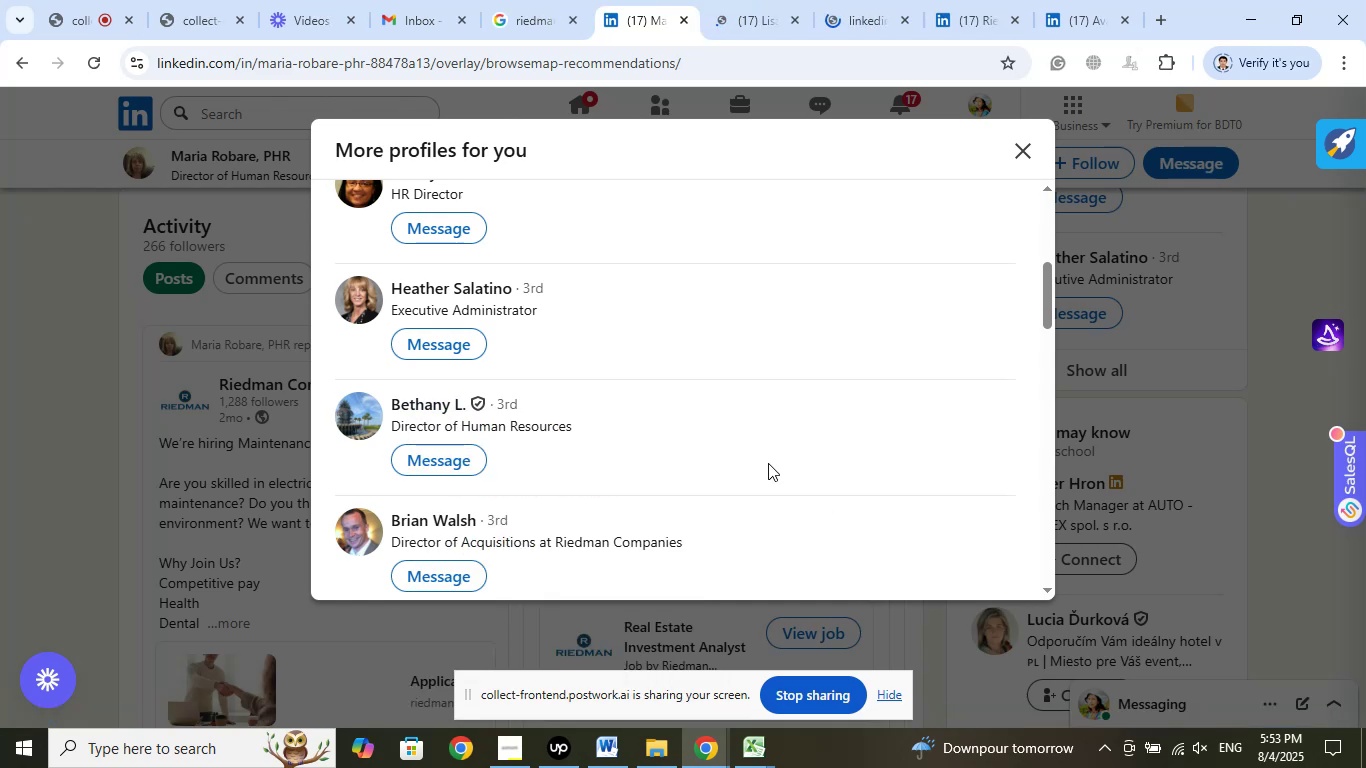 
scroll: coordinate [768, 463], scroll_direction: up, amount: 2.0
 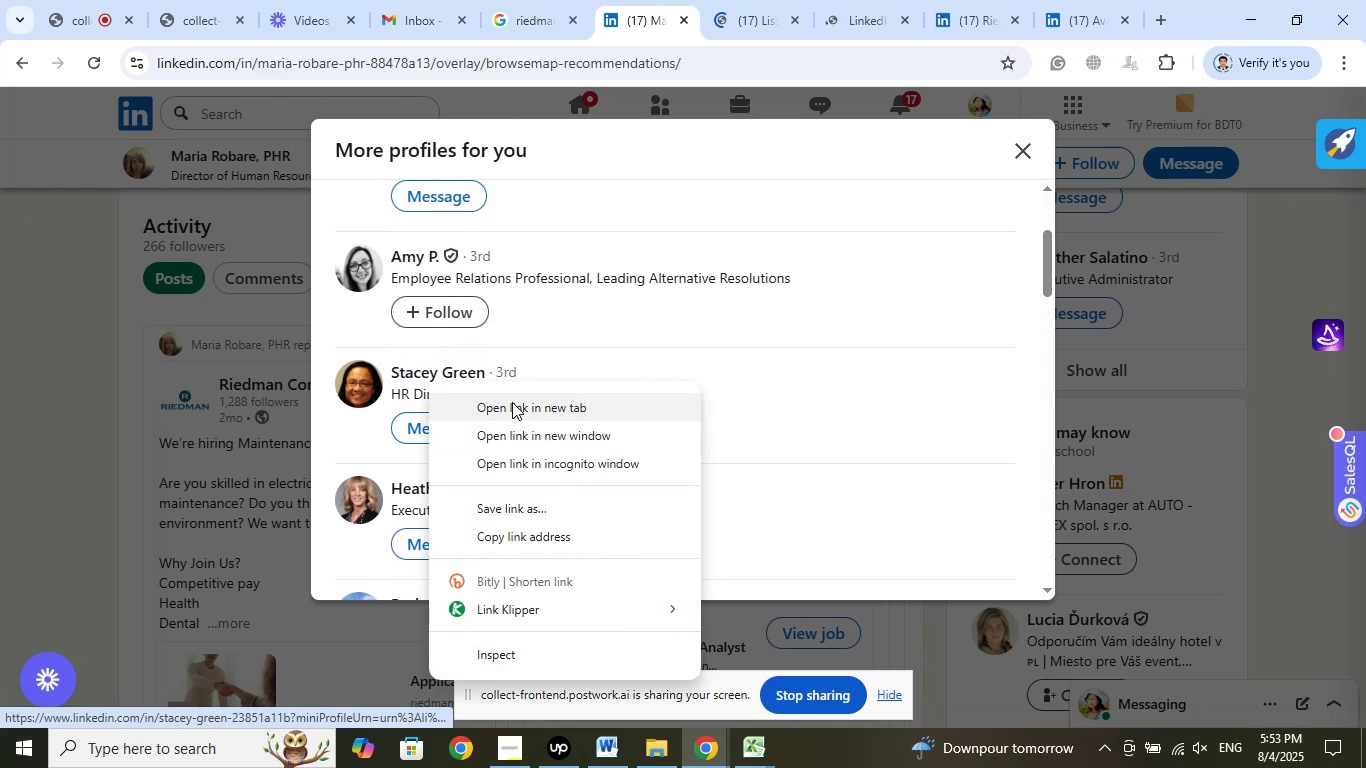 
left_click([513, 403])
 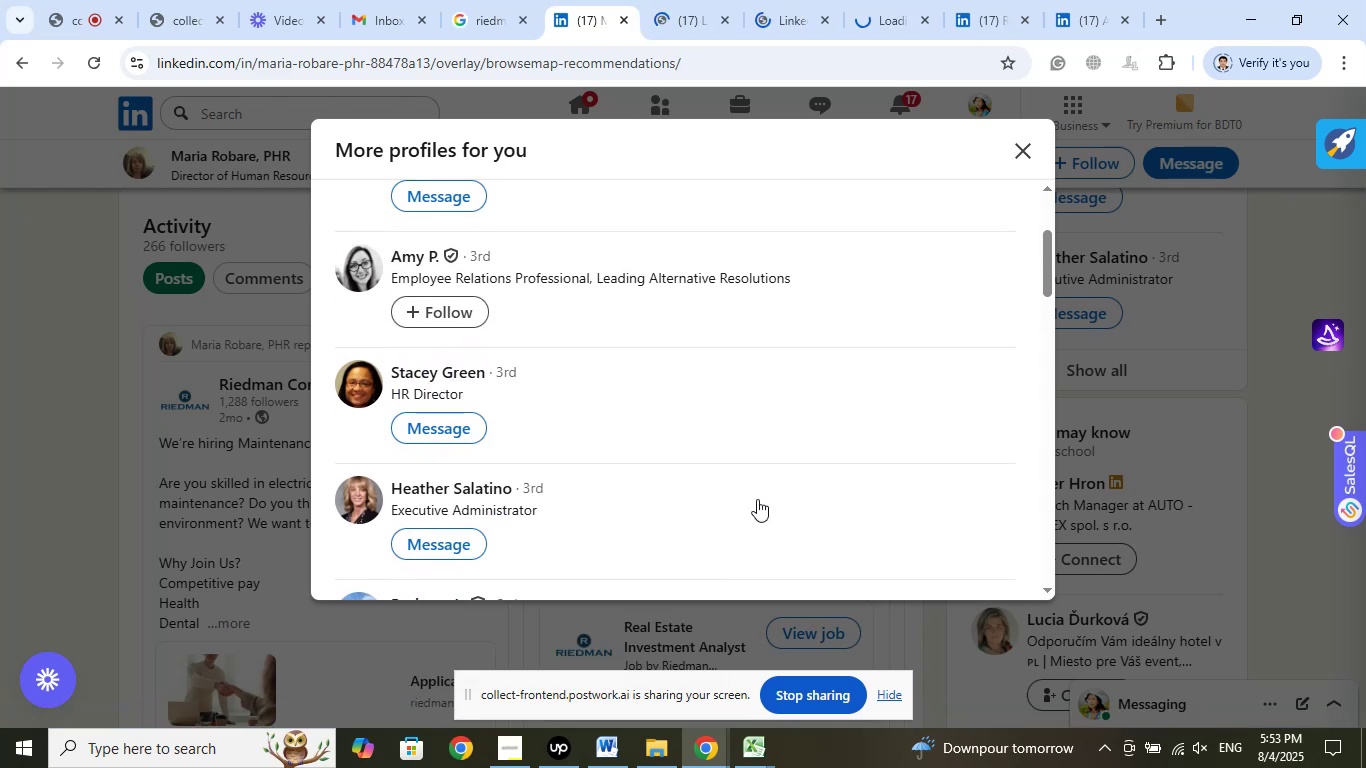 
scroll: coordinate [758, 500], scroll_direction: up, amount: 2.0
 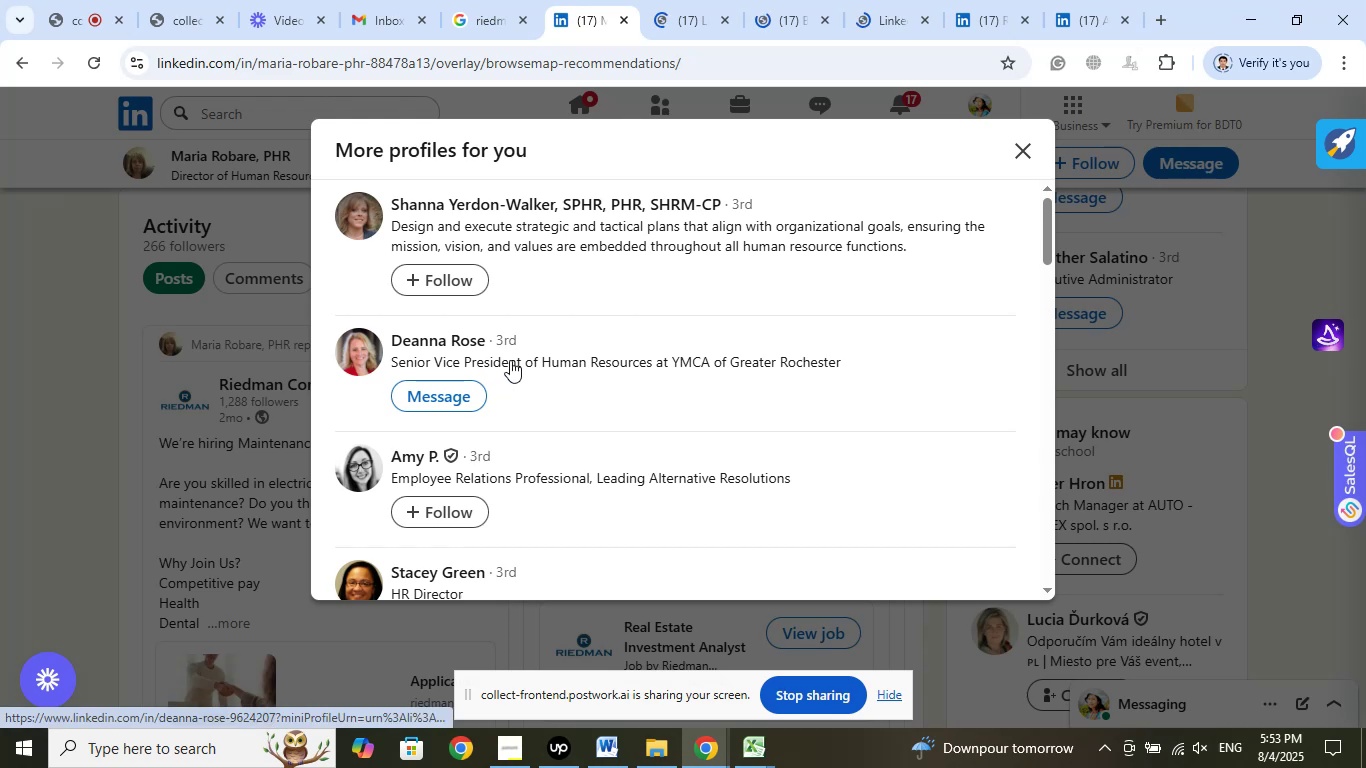 
wait(8.69)
 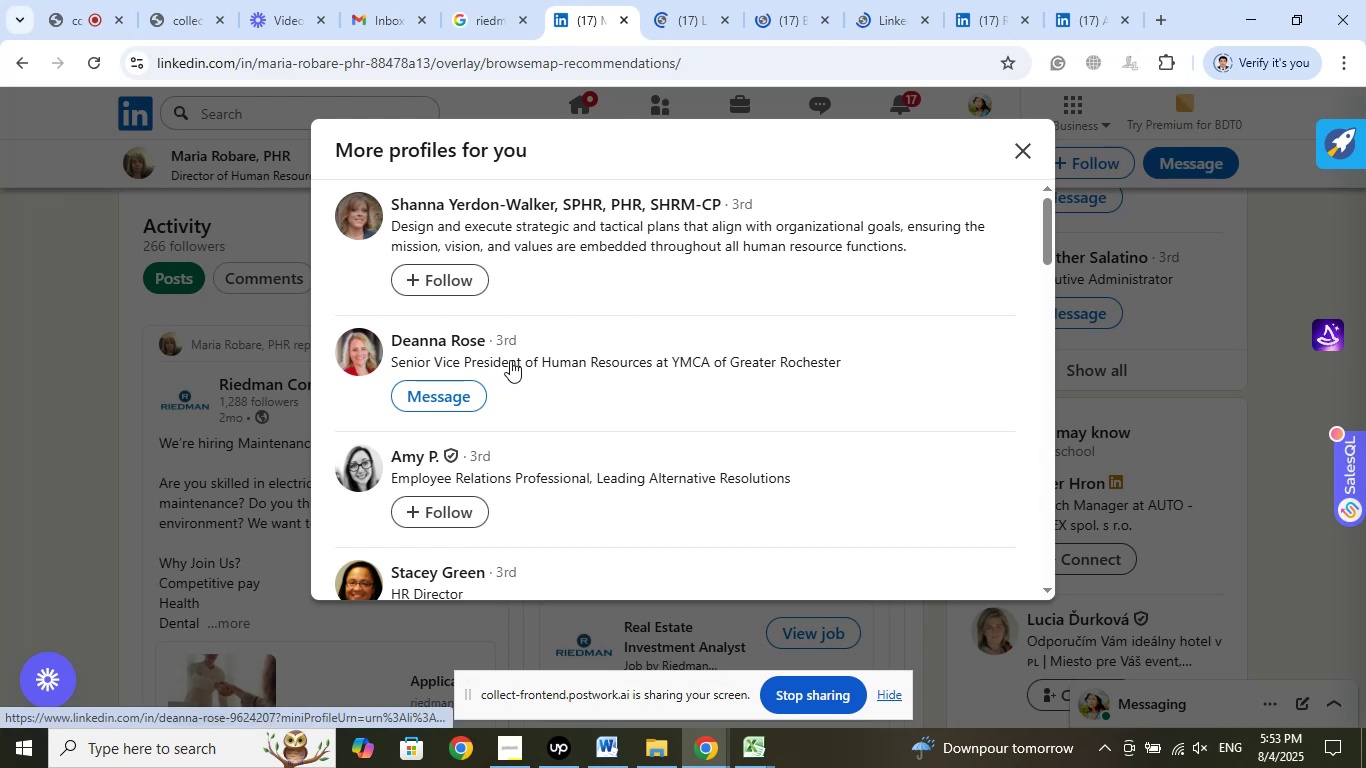 
left_click([1083, 7])
 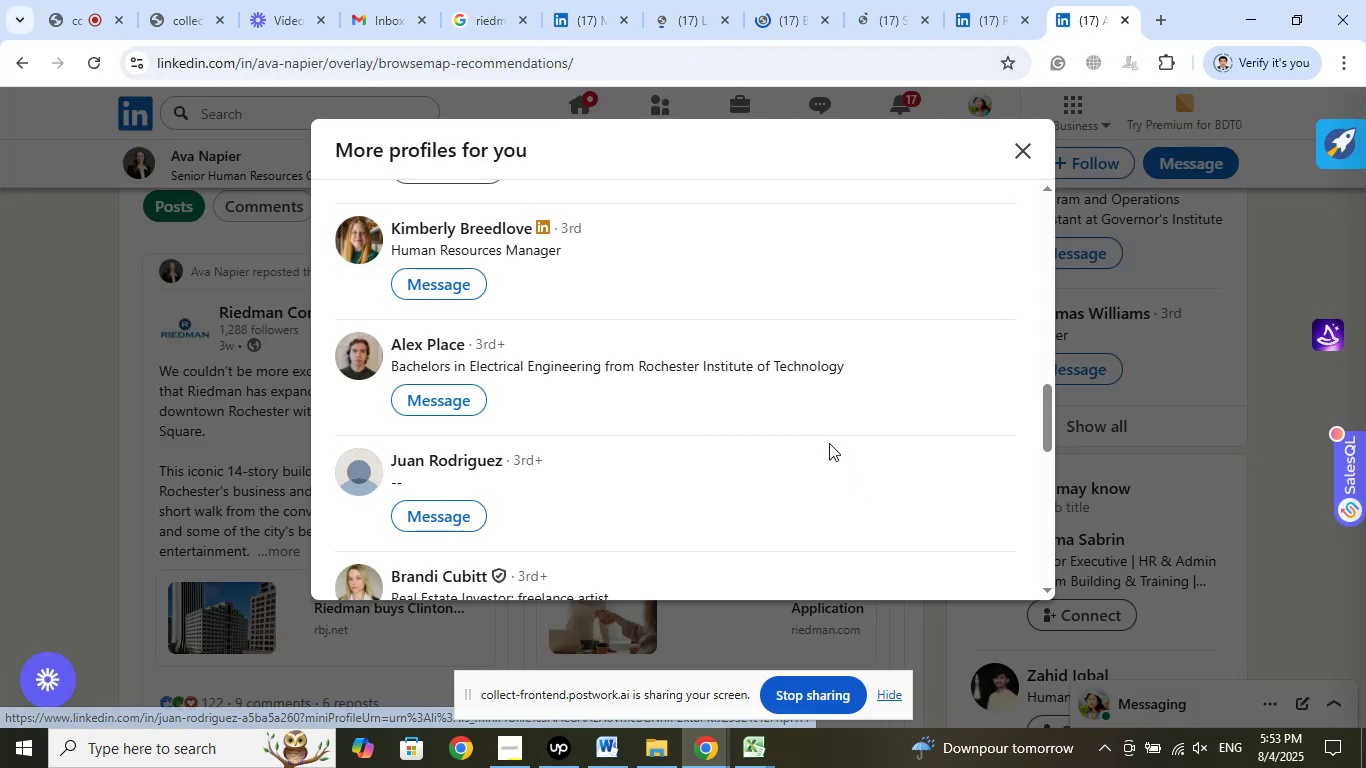 
wait(5.39)
 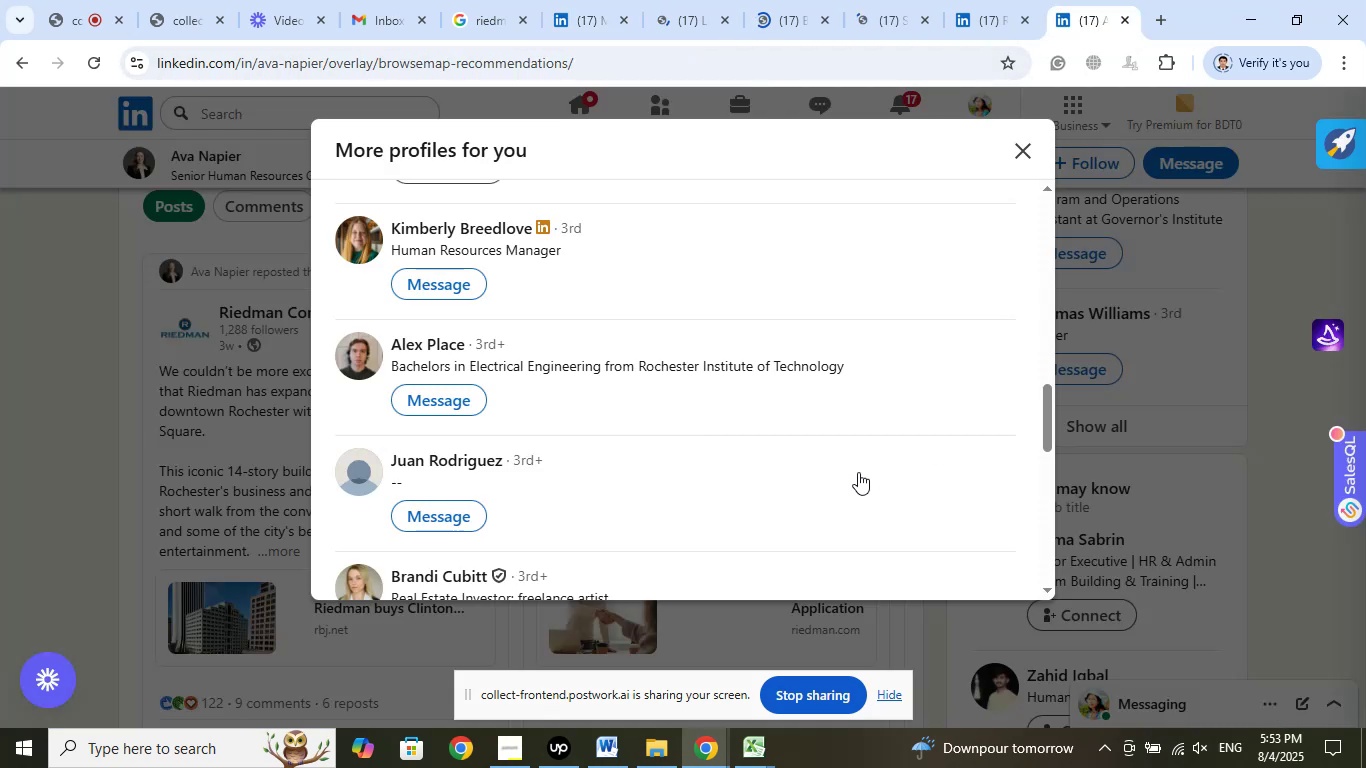 
left_click([965, 9])
 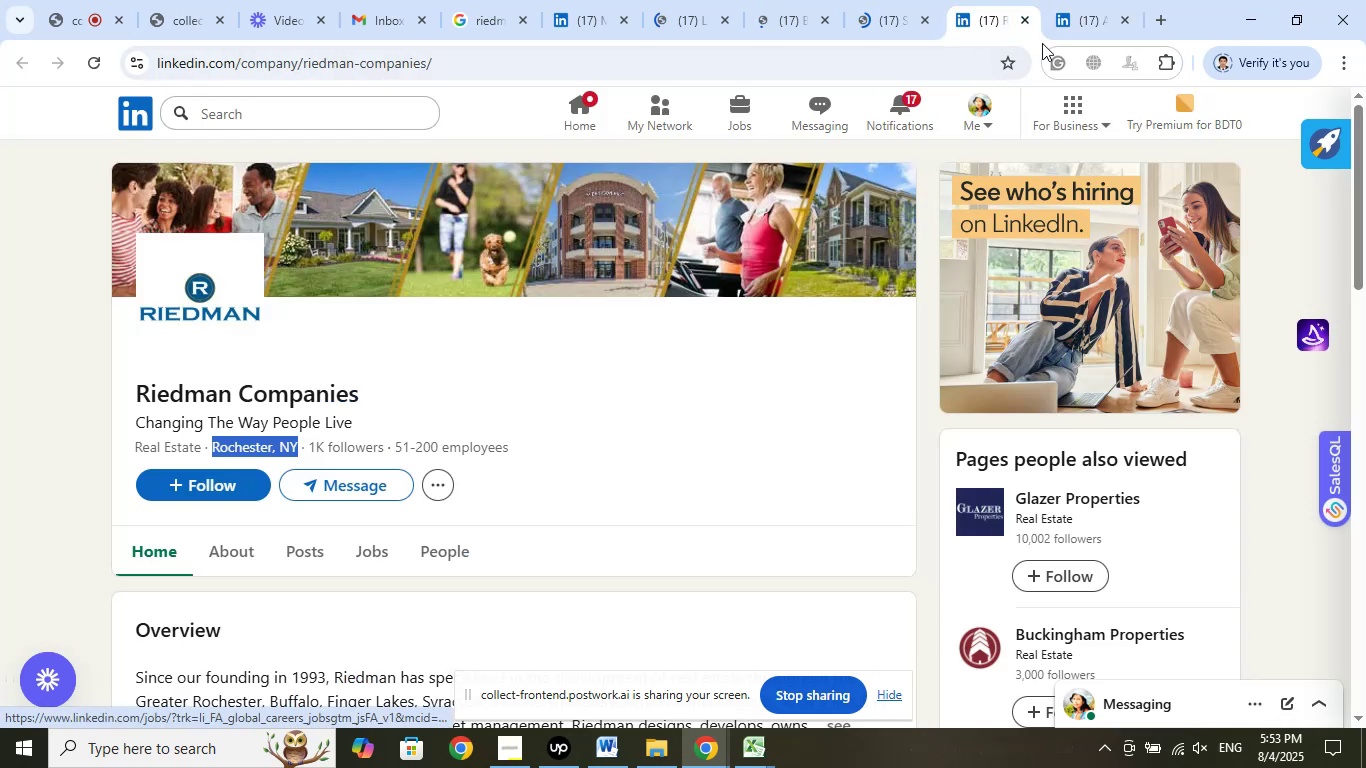 
left_click([1030, 16])
 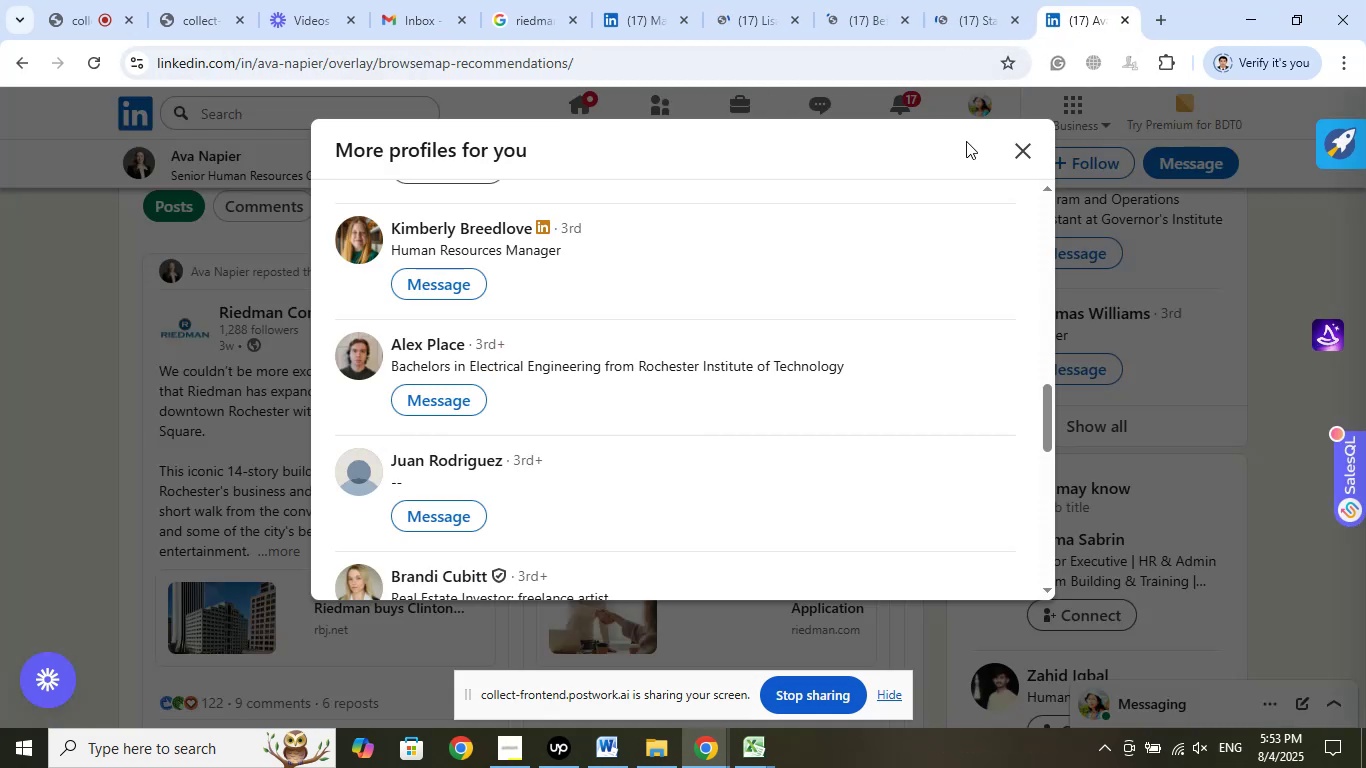 
left_click([971, 19])
 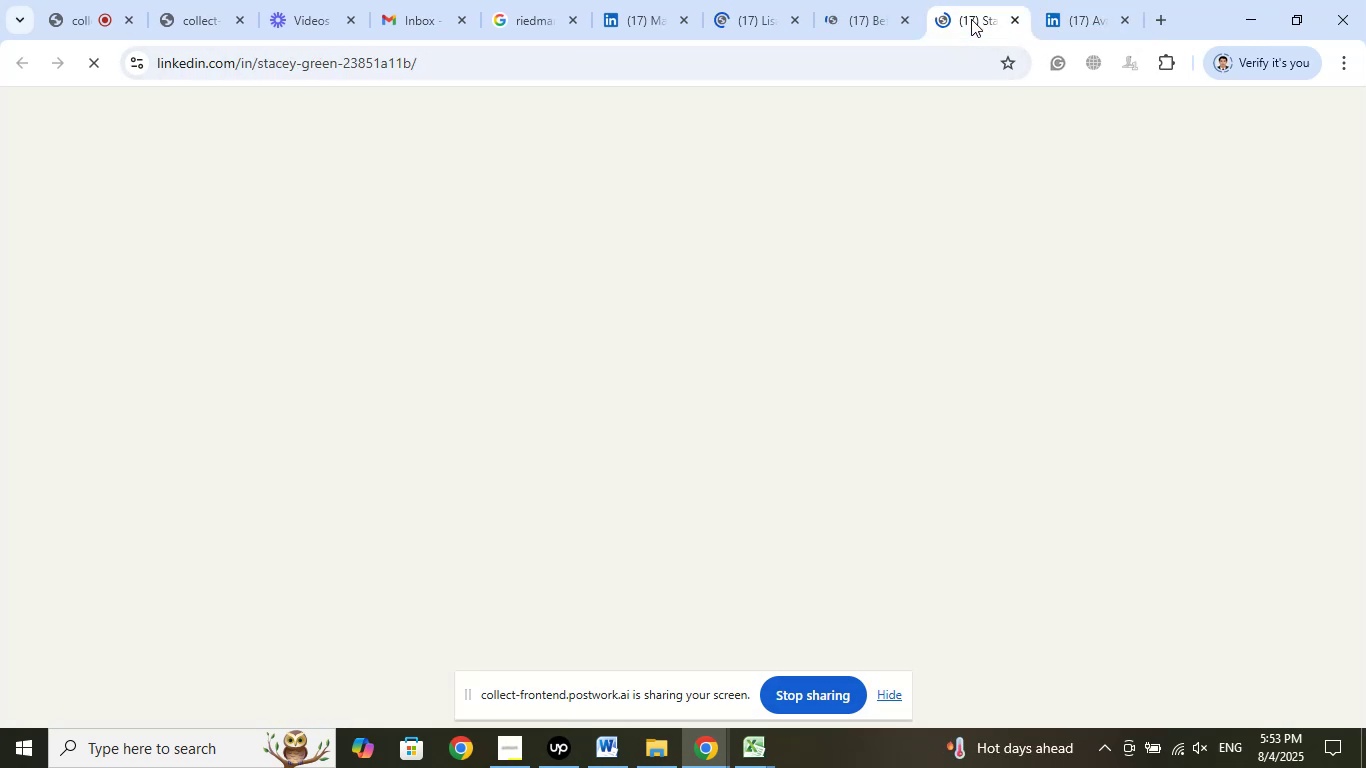 
left_click([1093, 24])
 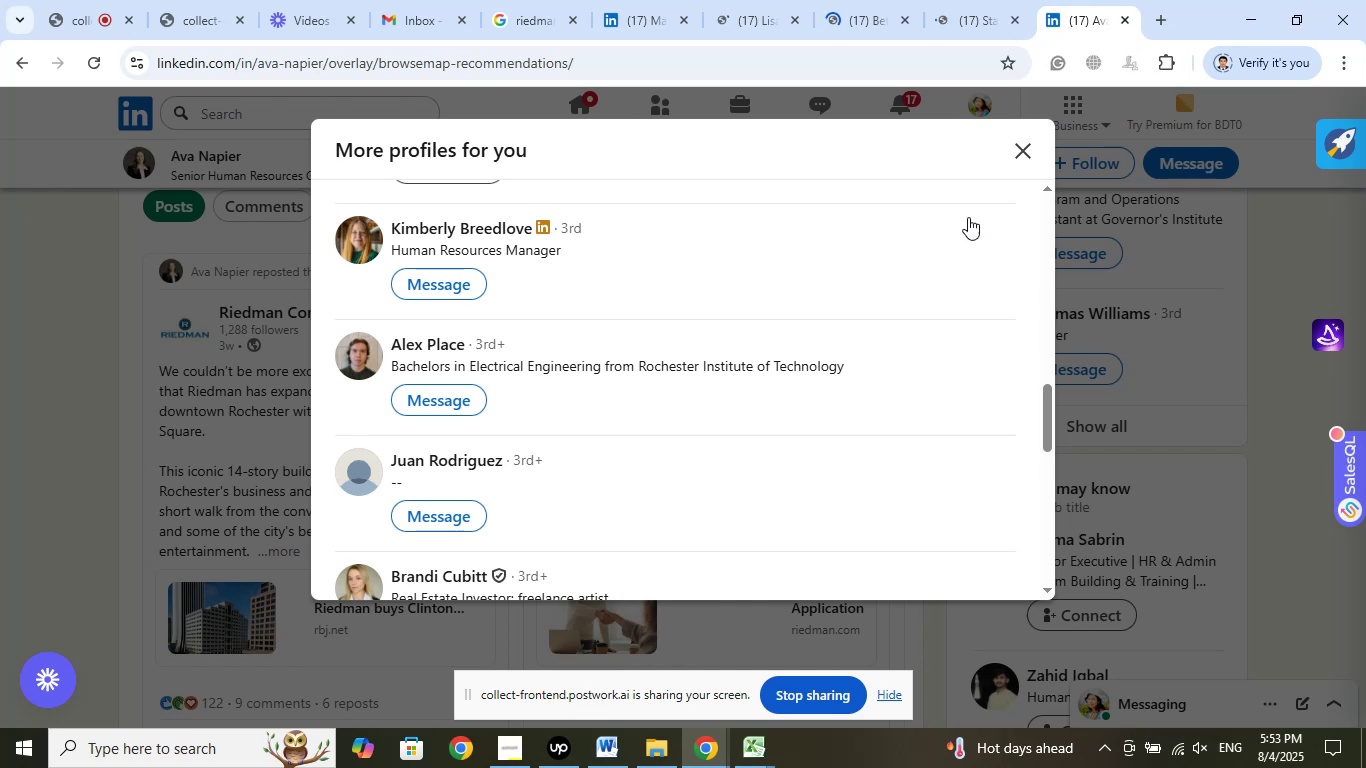 
left_click([1033, 138])
 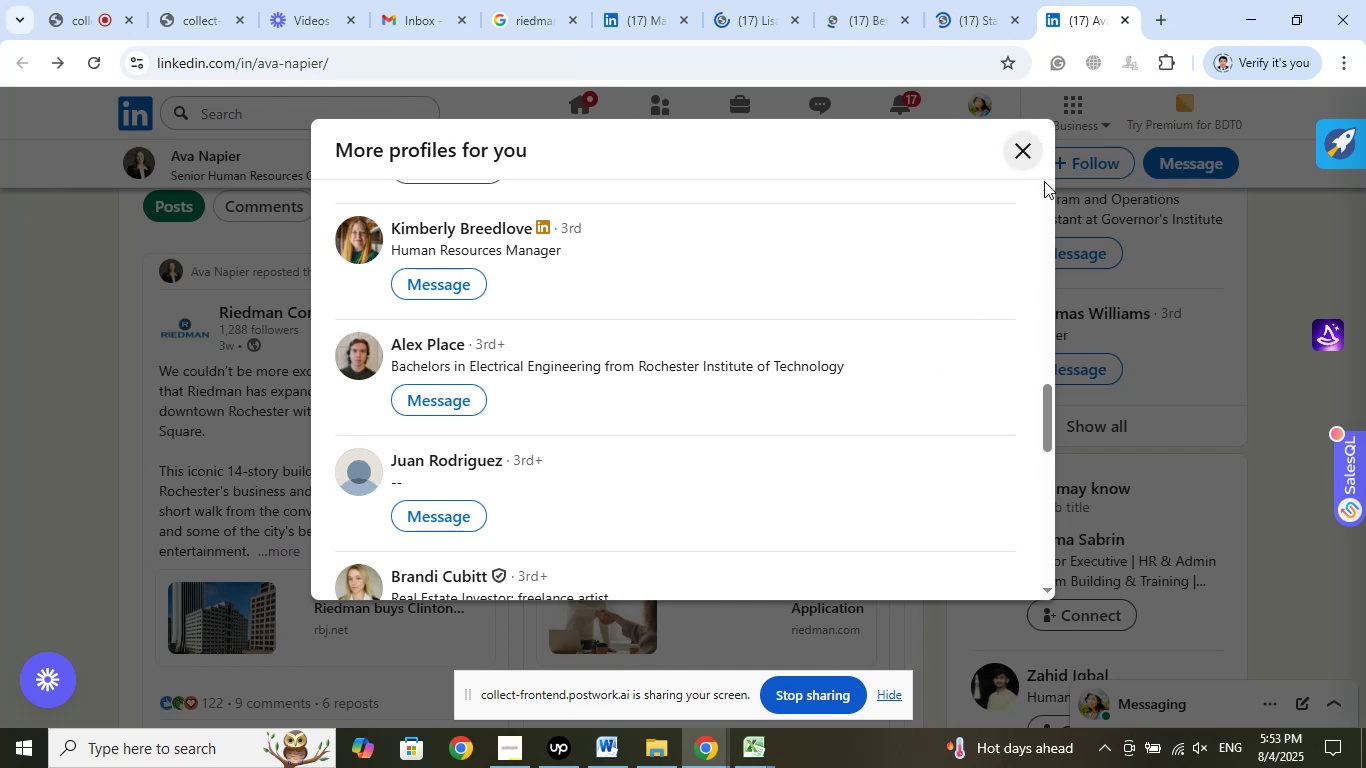 
left_click([1019, 152])
 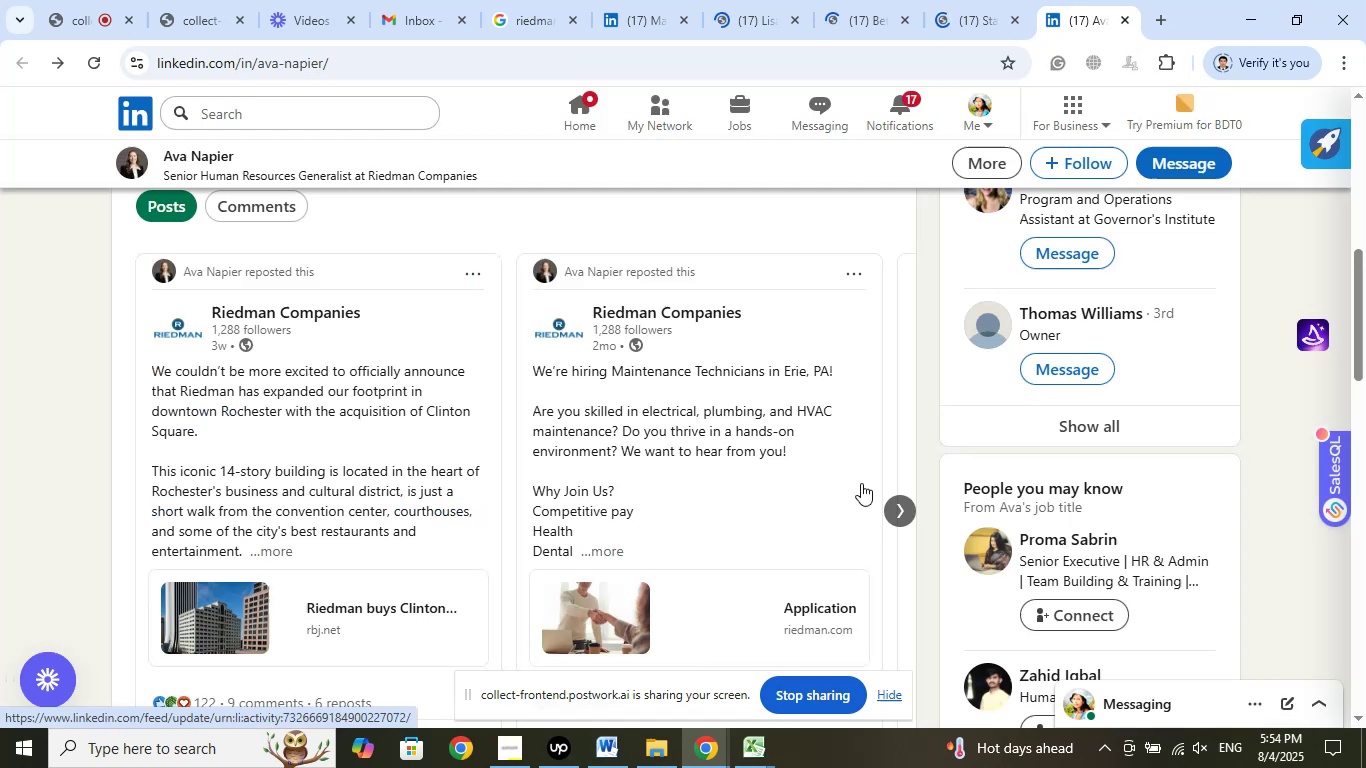 
scroll: coordinate [829, 485], scroll_direction: up, amount: 10.0
 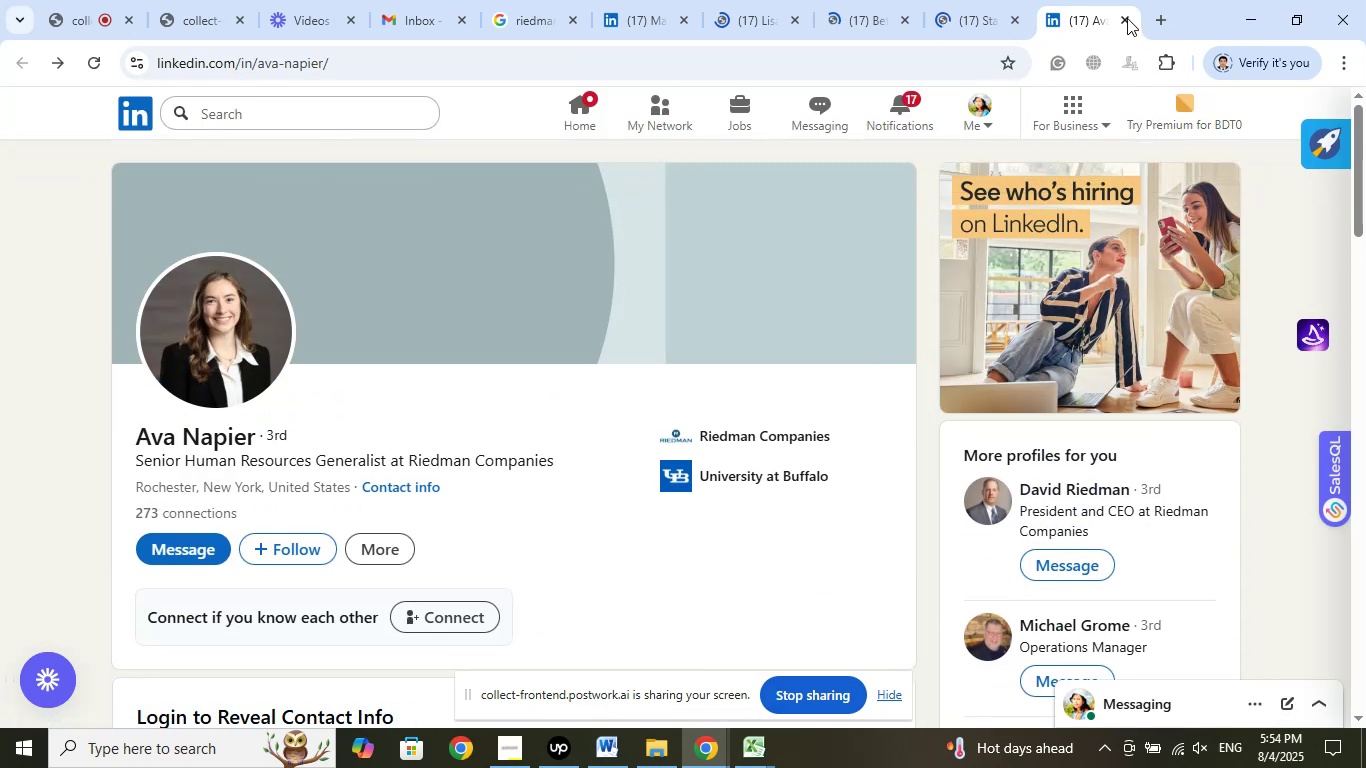 
mouse_move([1108, 190])
 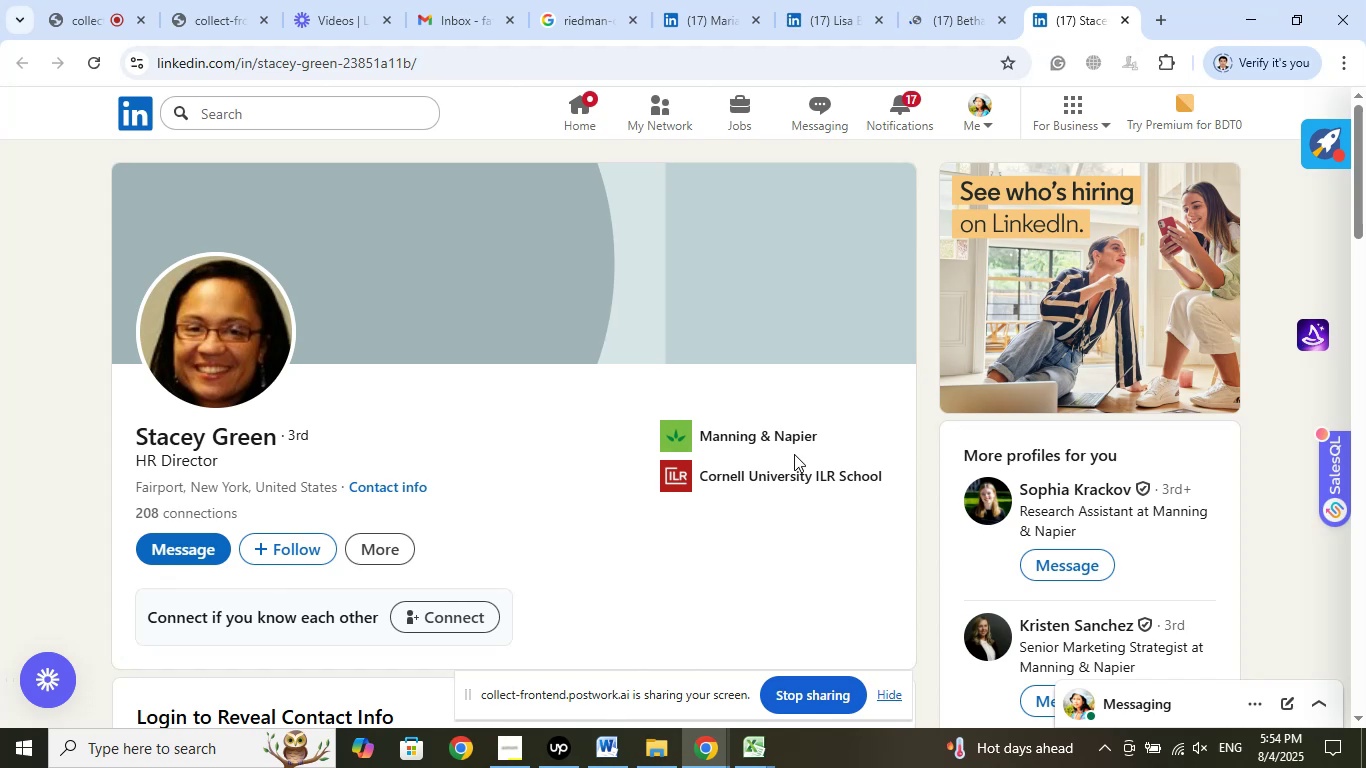 
wait(32.07)
 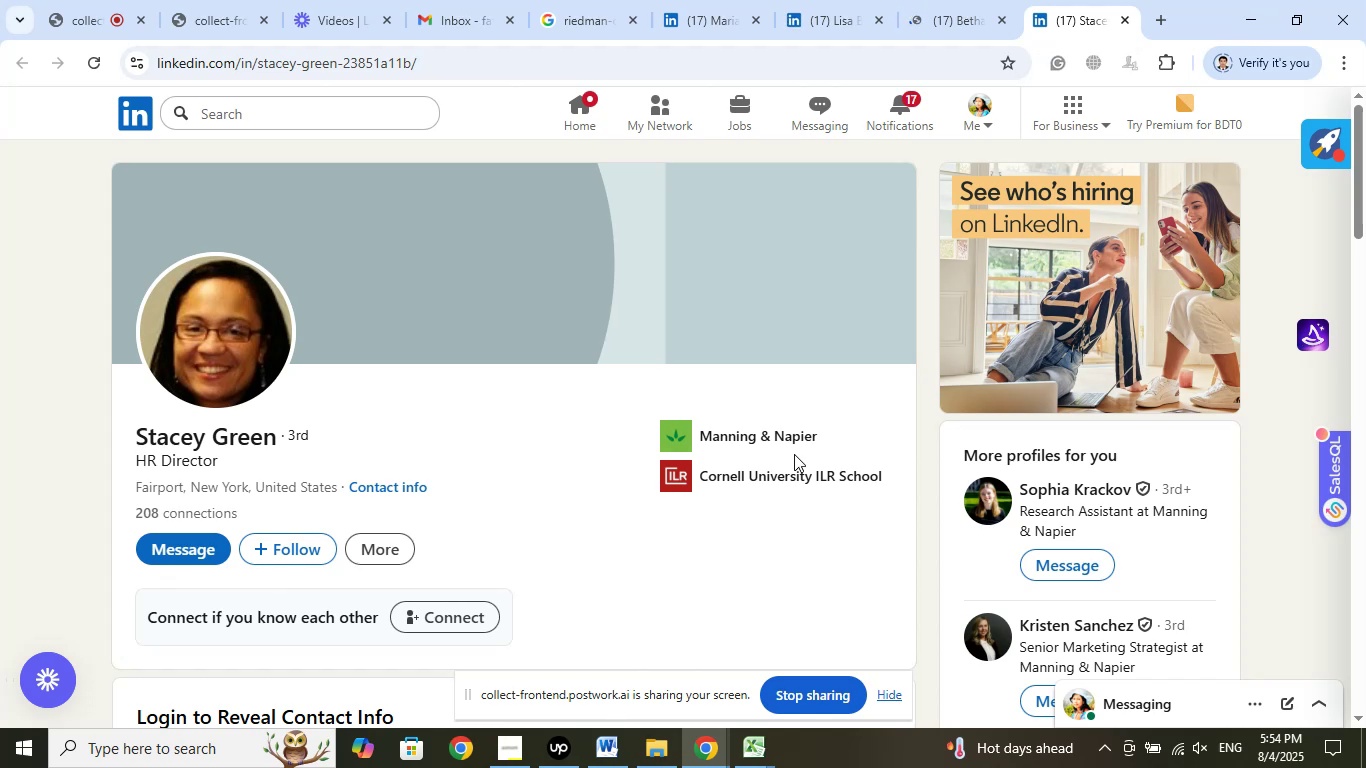 
left_click([718, 431])
 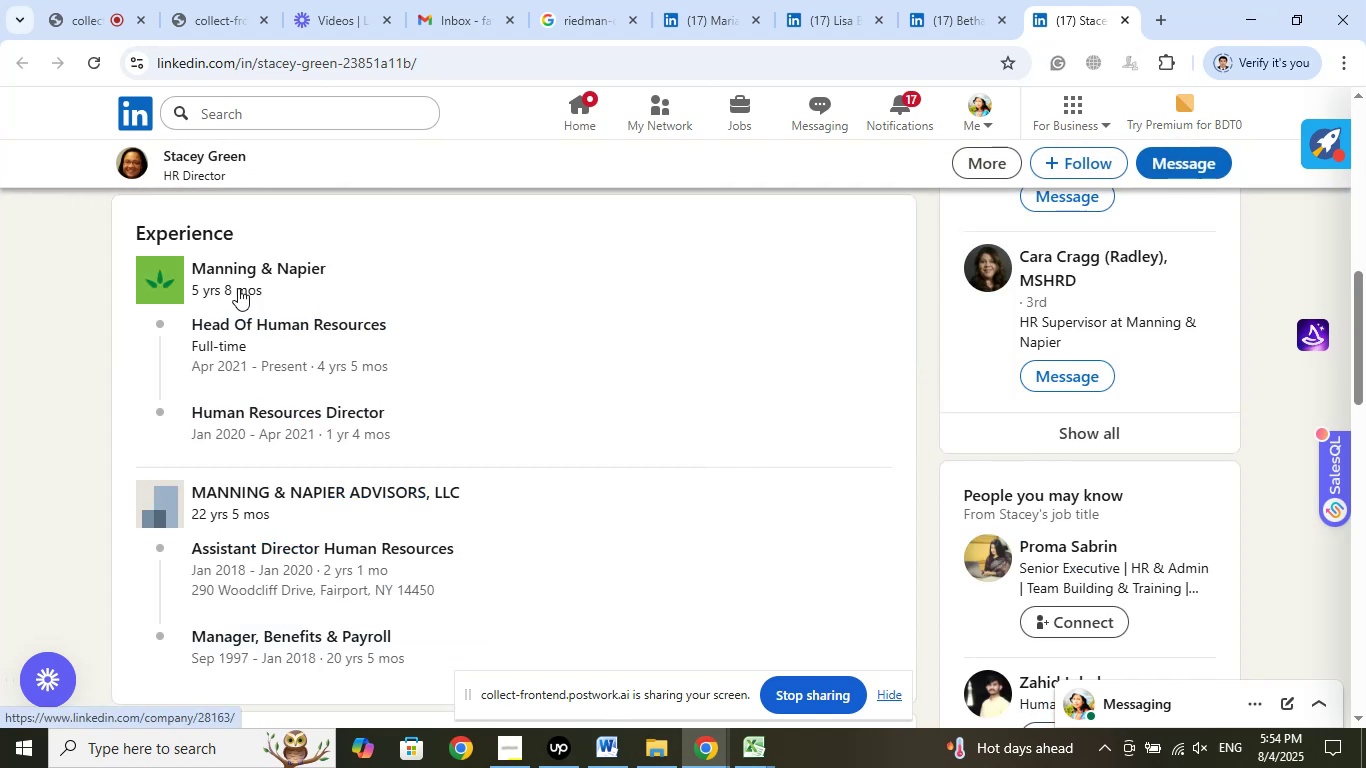 
right_click([238, 278])
 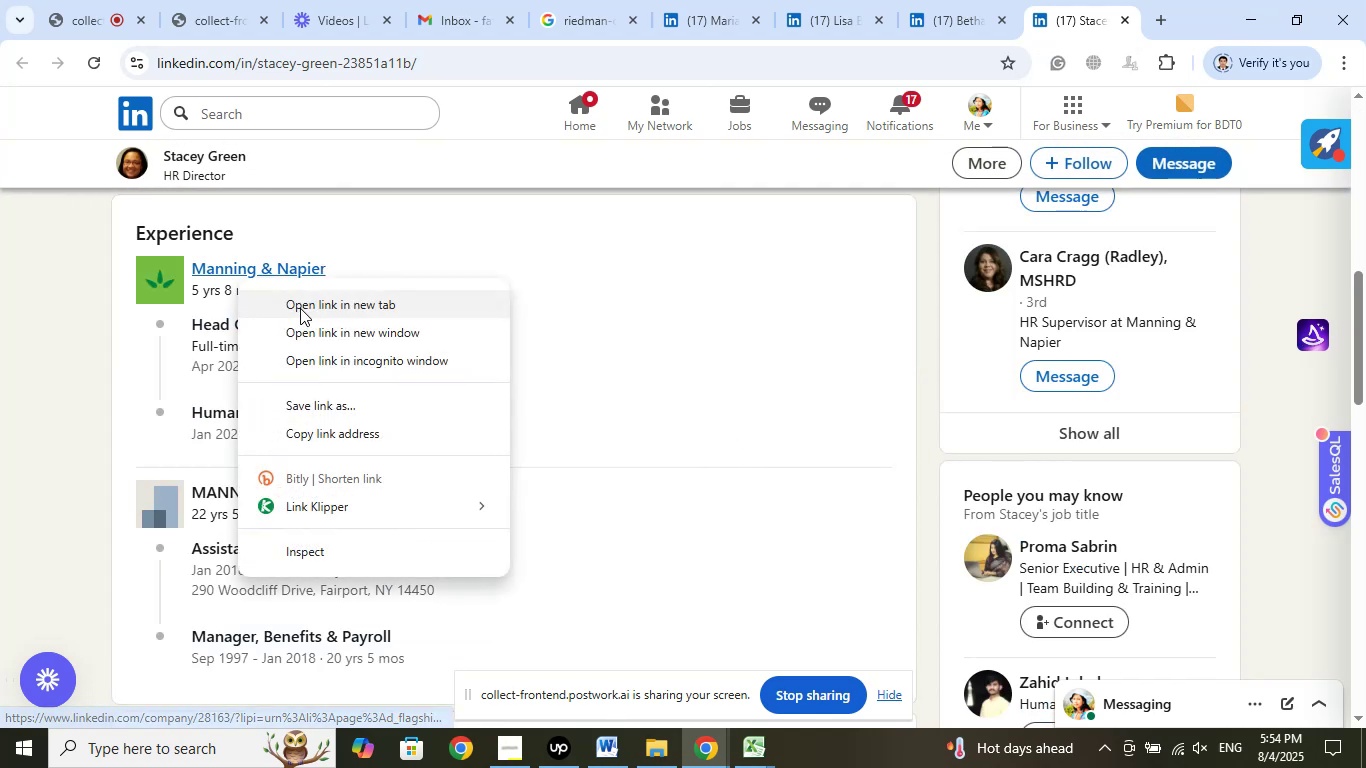 
left_click([301, 308])
 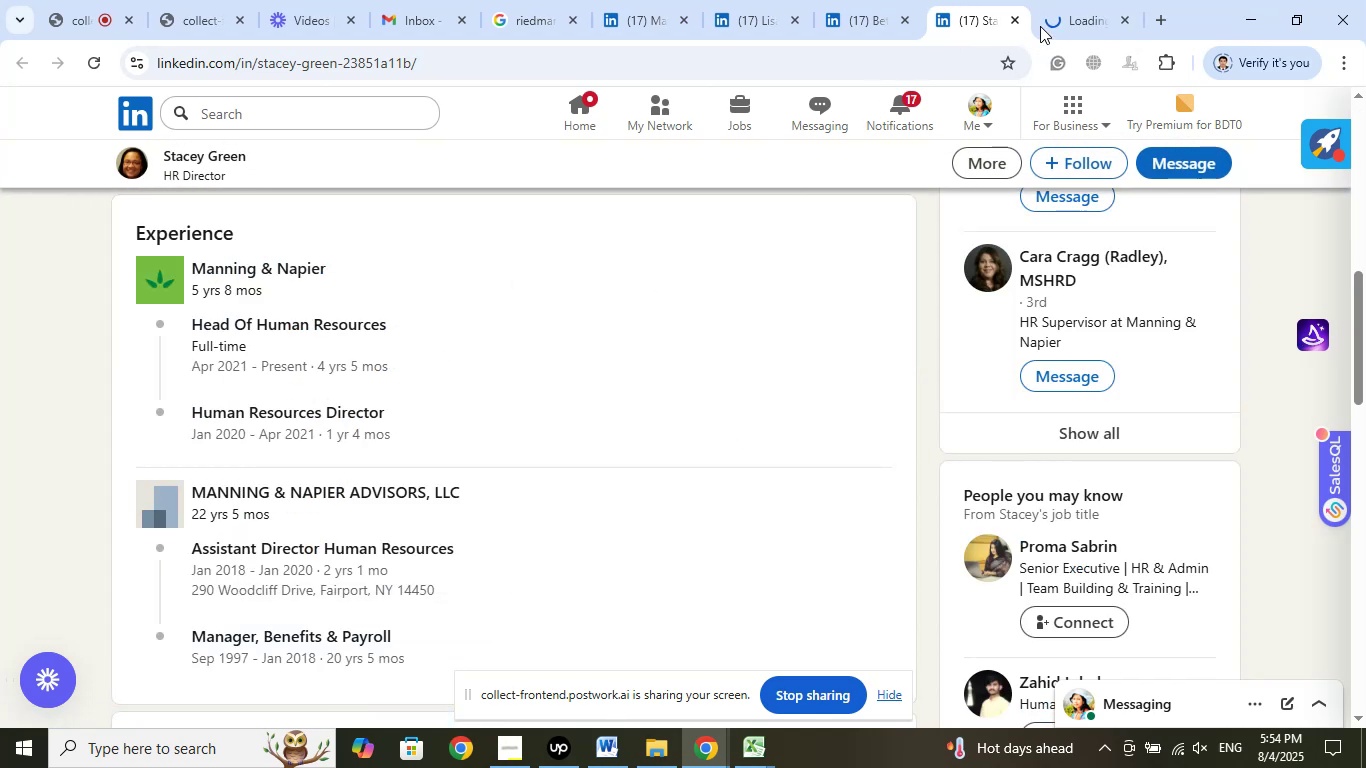 
left_click([1062, 21])
 